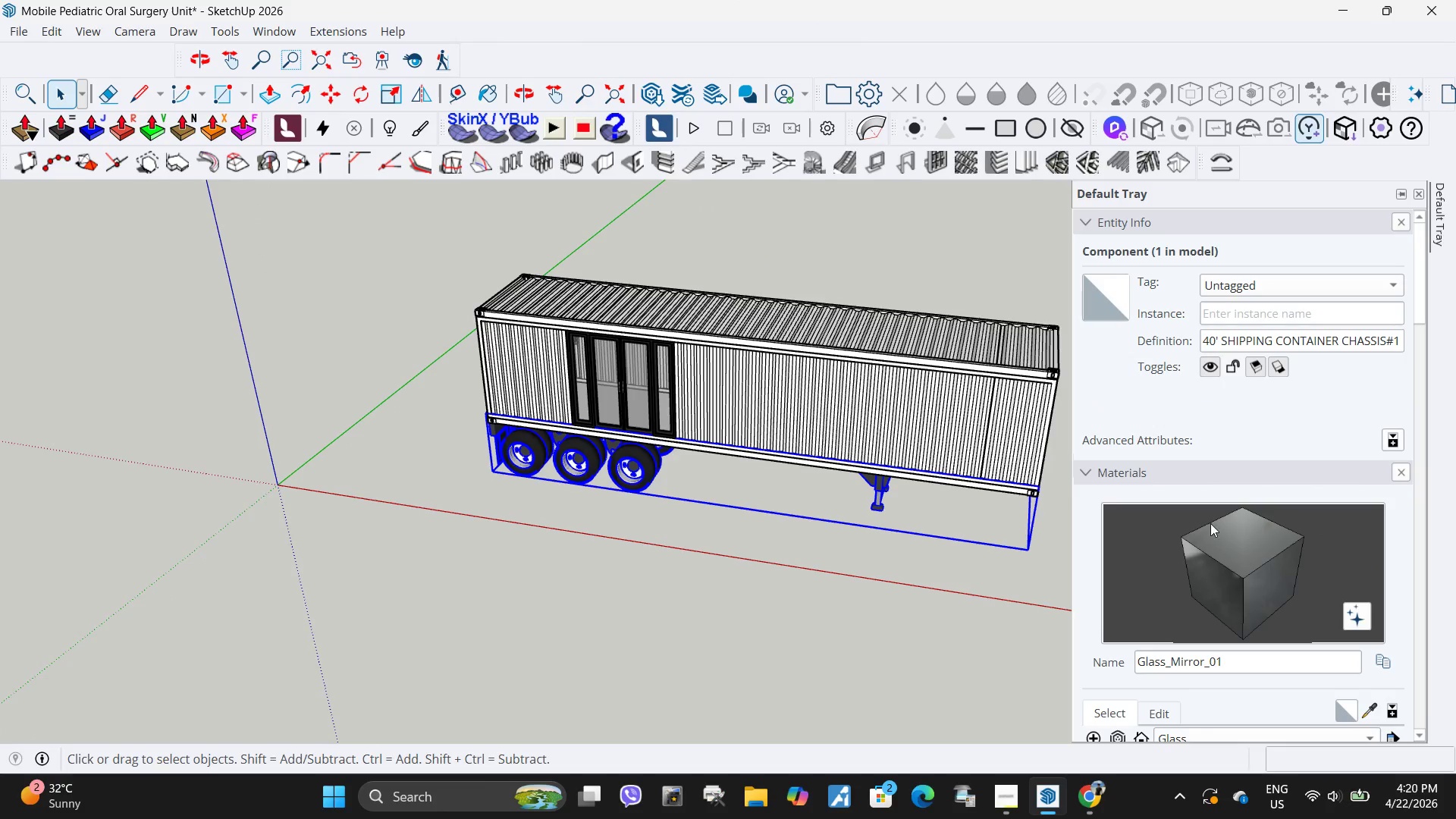 
scroll: coordinate [1238, 386], scroll_direction: up, amount: 1.0
 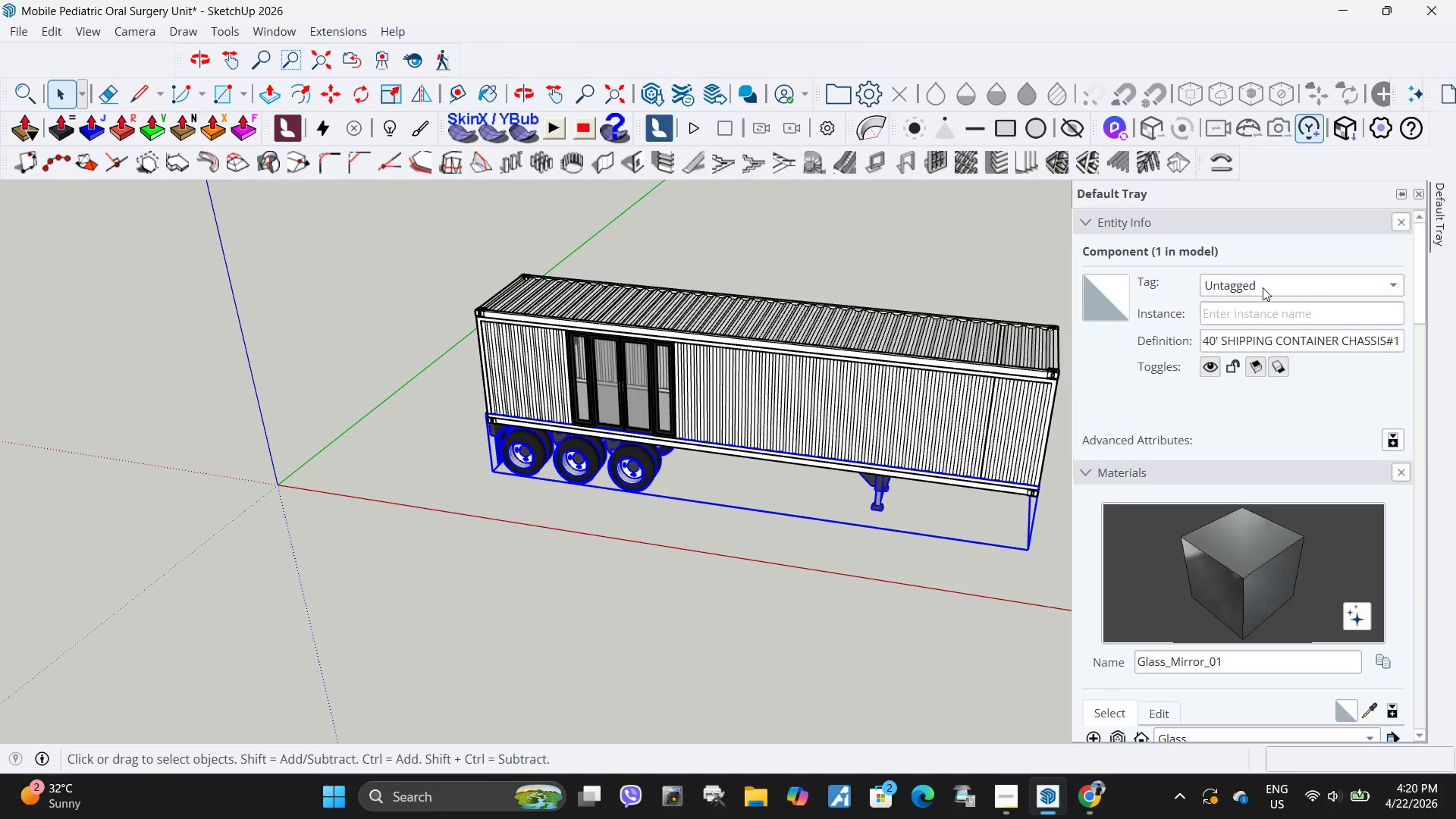 
left_click([1263, 287])
 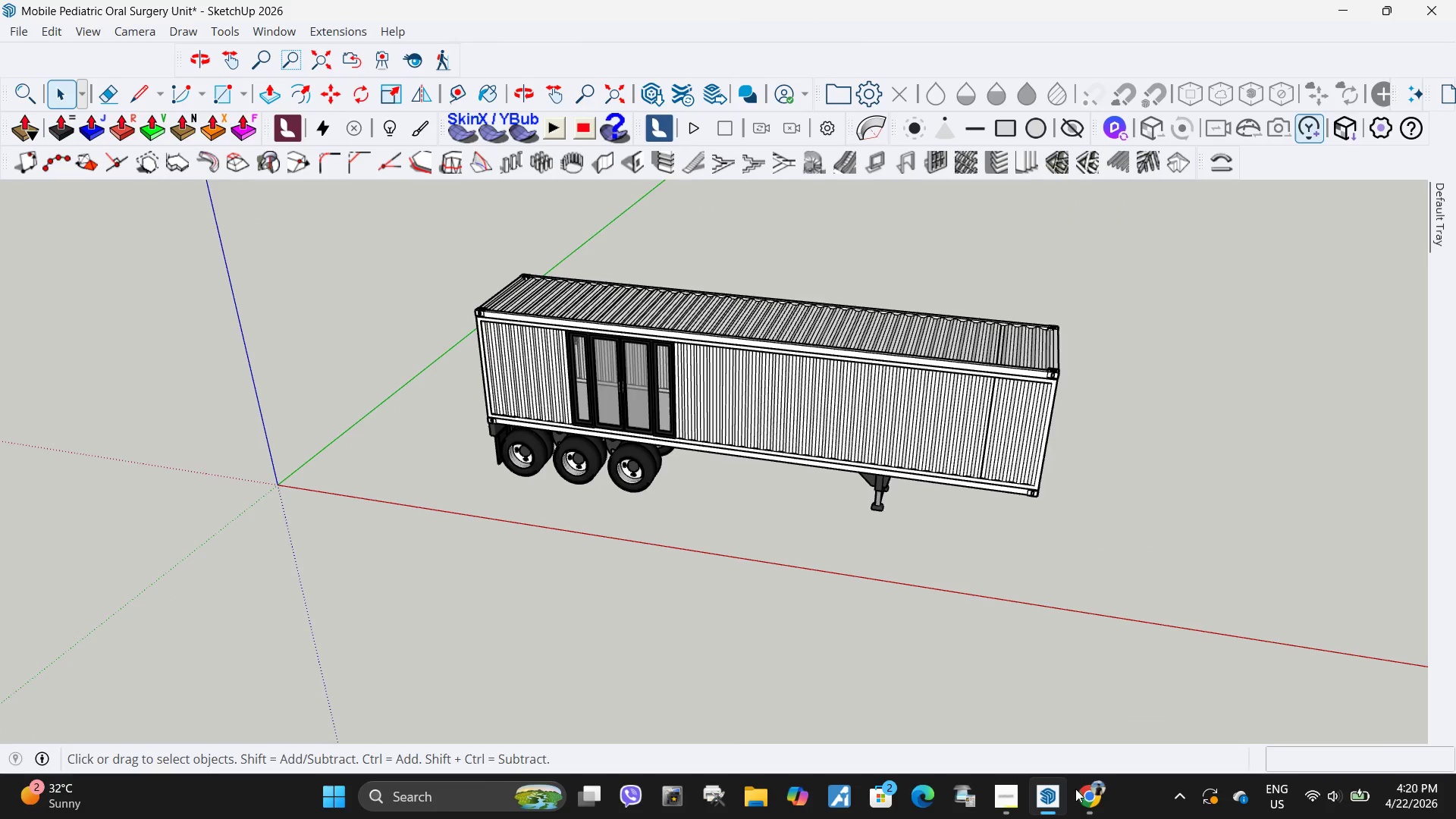 
left_click([1091, 803])
 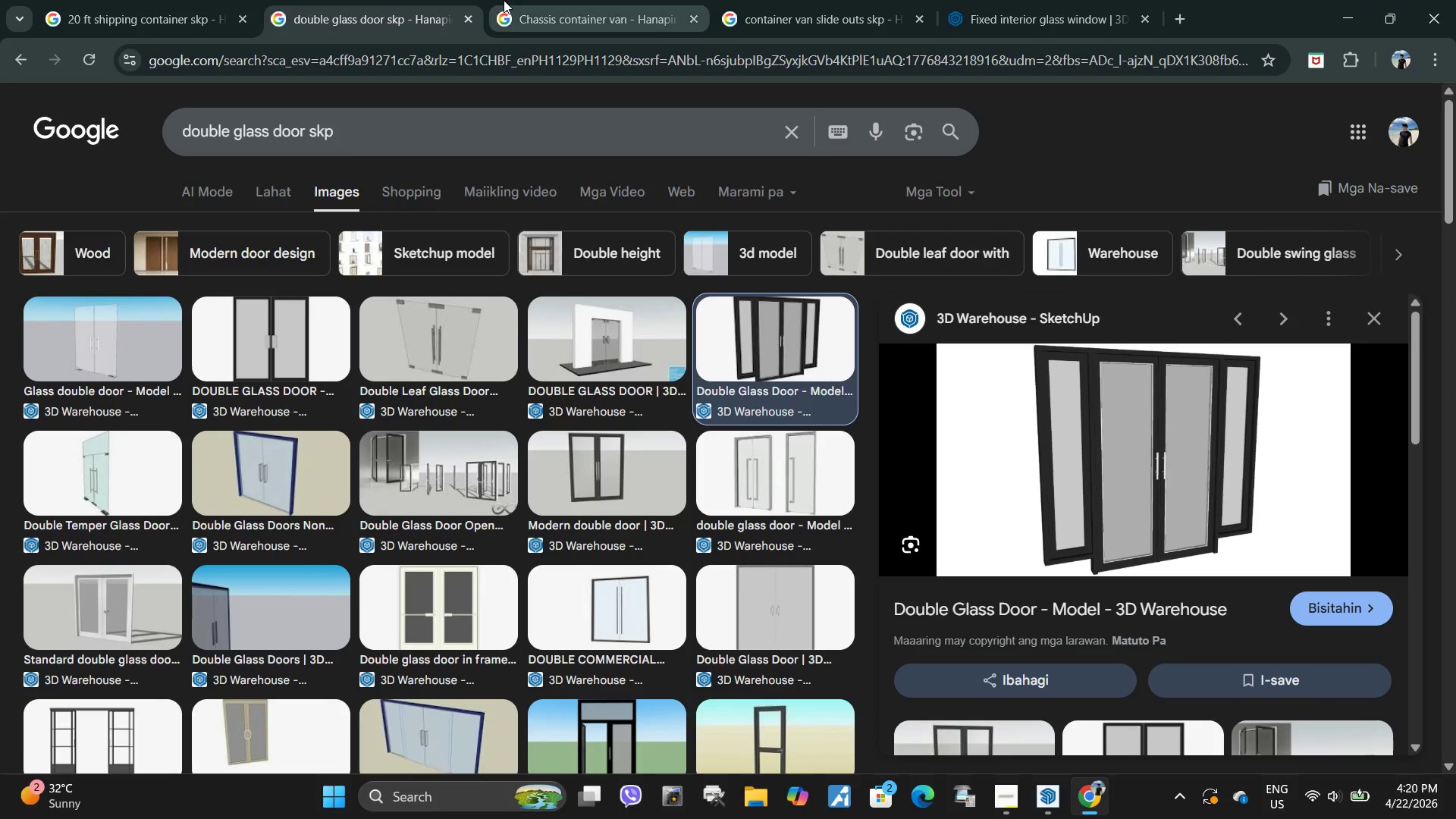 
double_click([560, 10])
 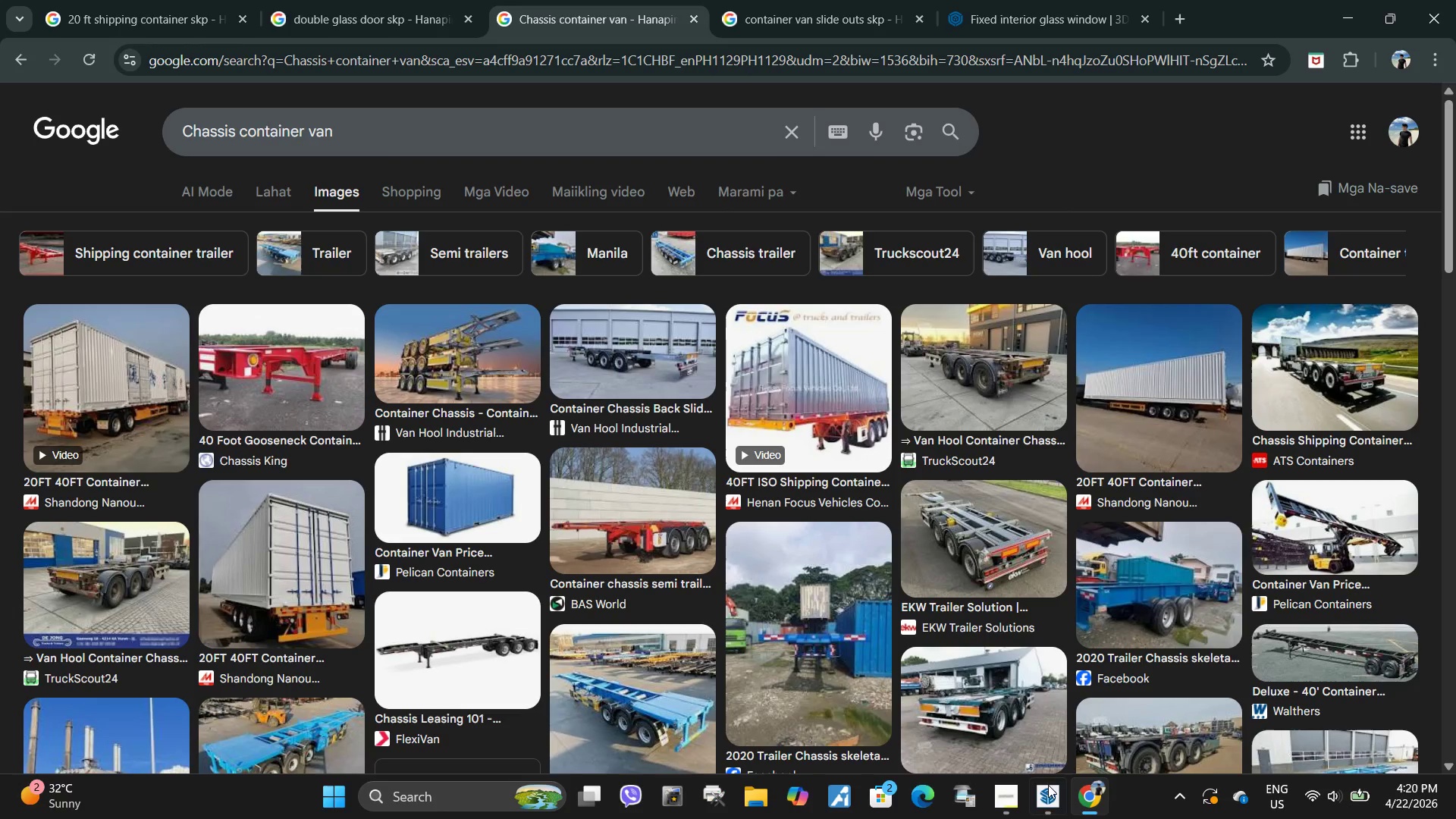 
left_click([1050, 807])
 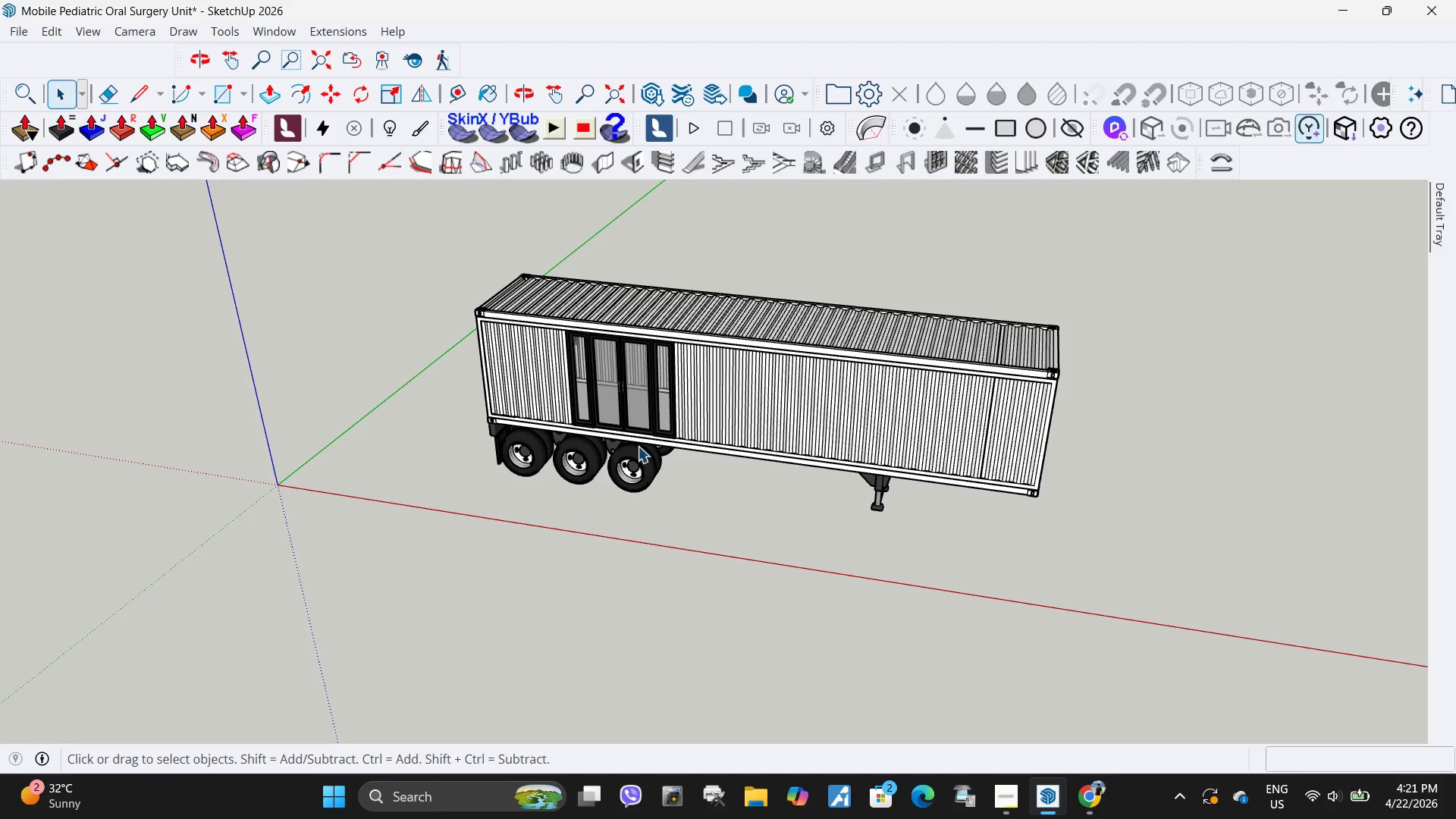 
left_click([617, 454])
 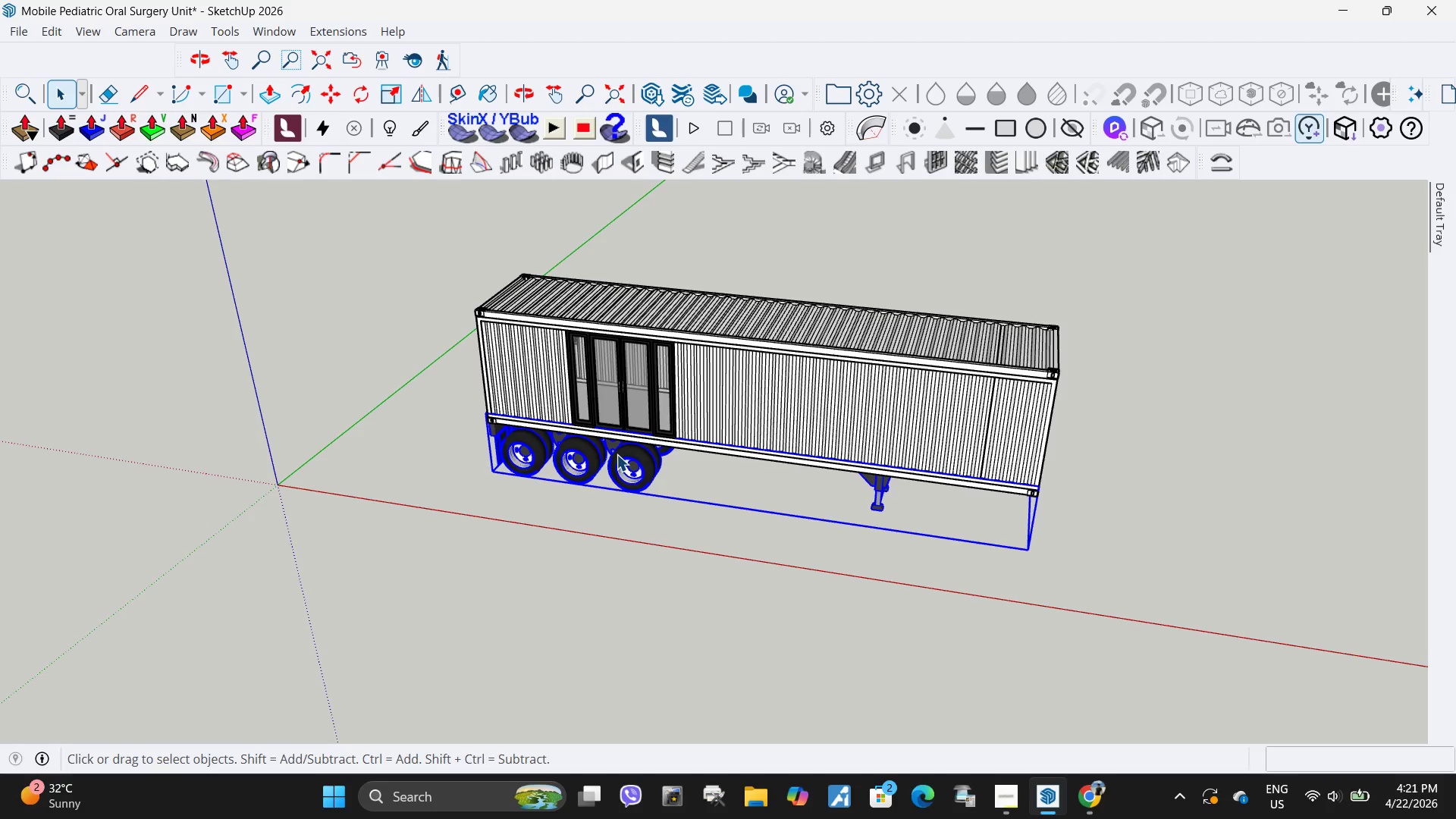 
right_click([617, 454])
 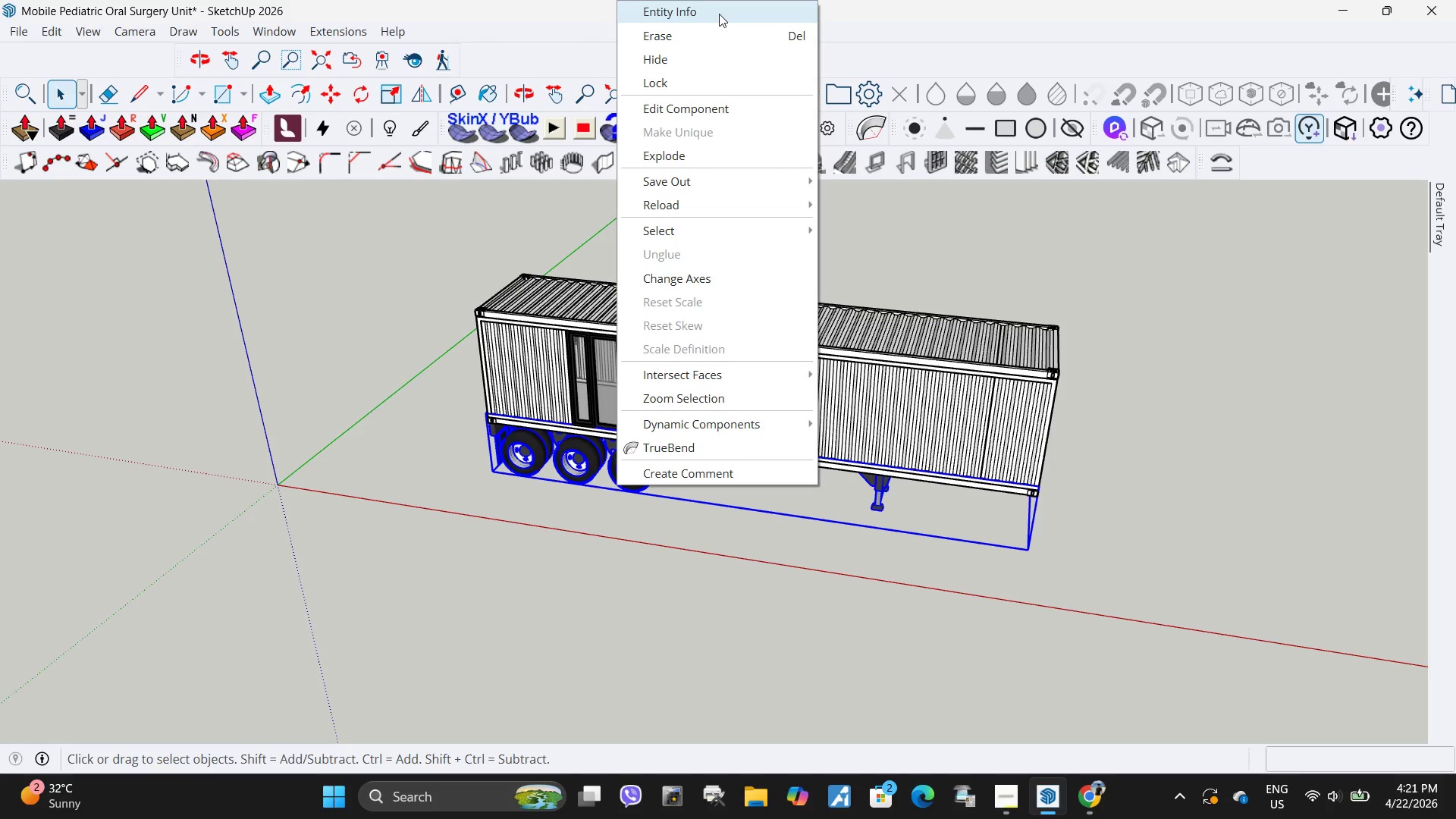 
left_click([719, 14])
 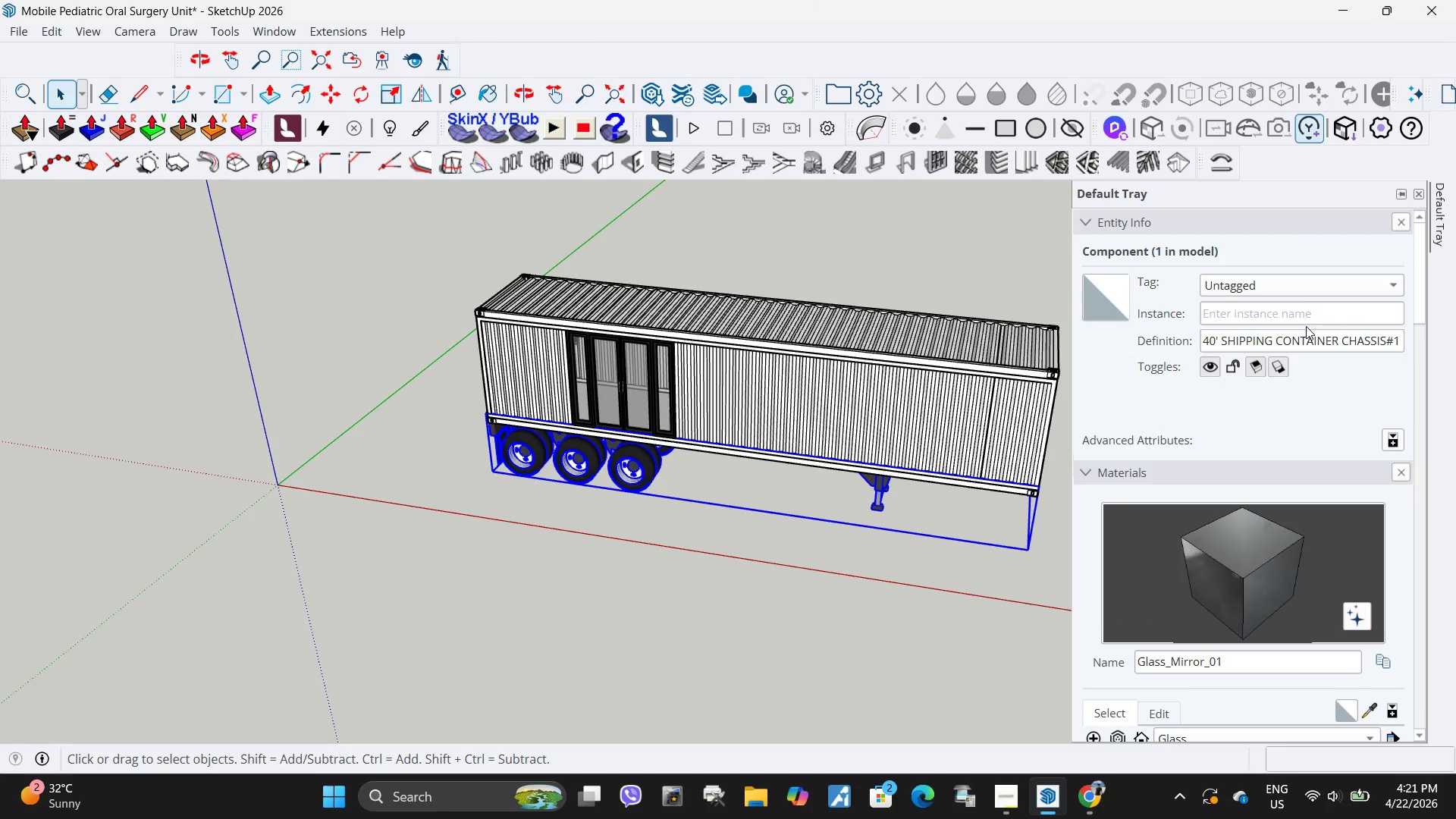 
left_click([1292, 290])
 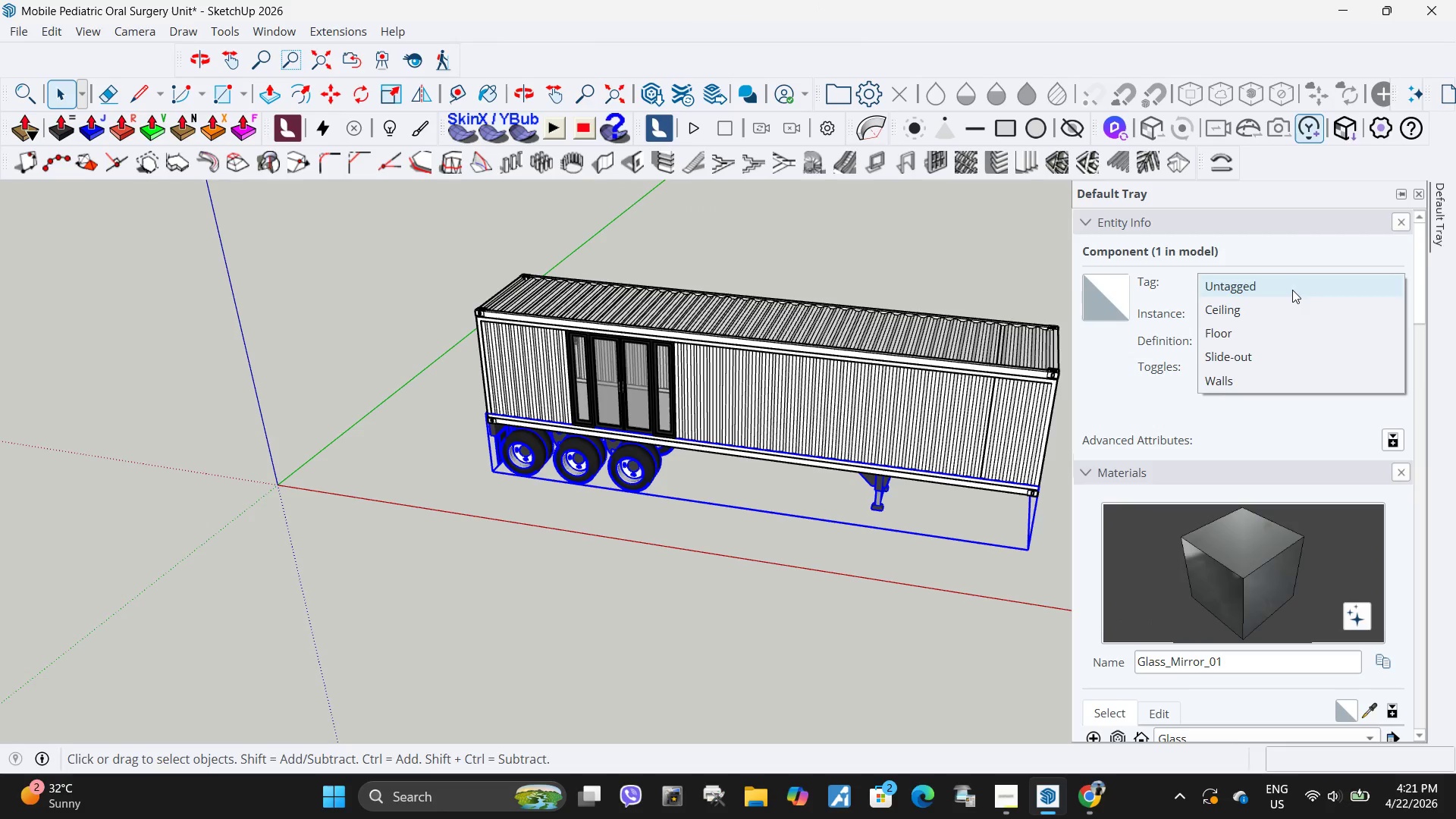 
left_click([1292, 290])
 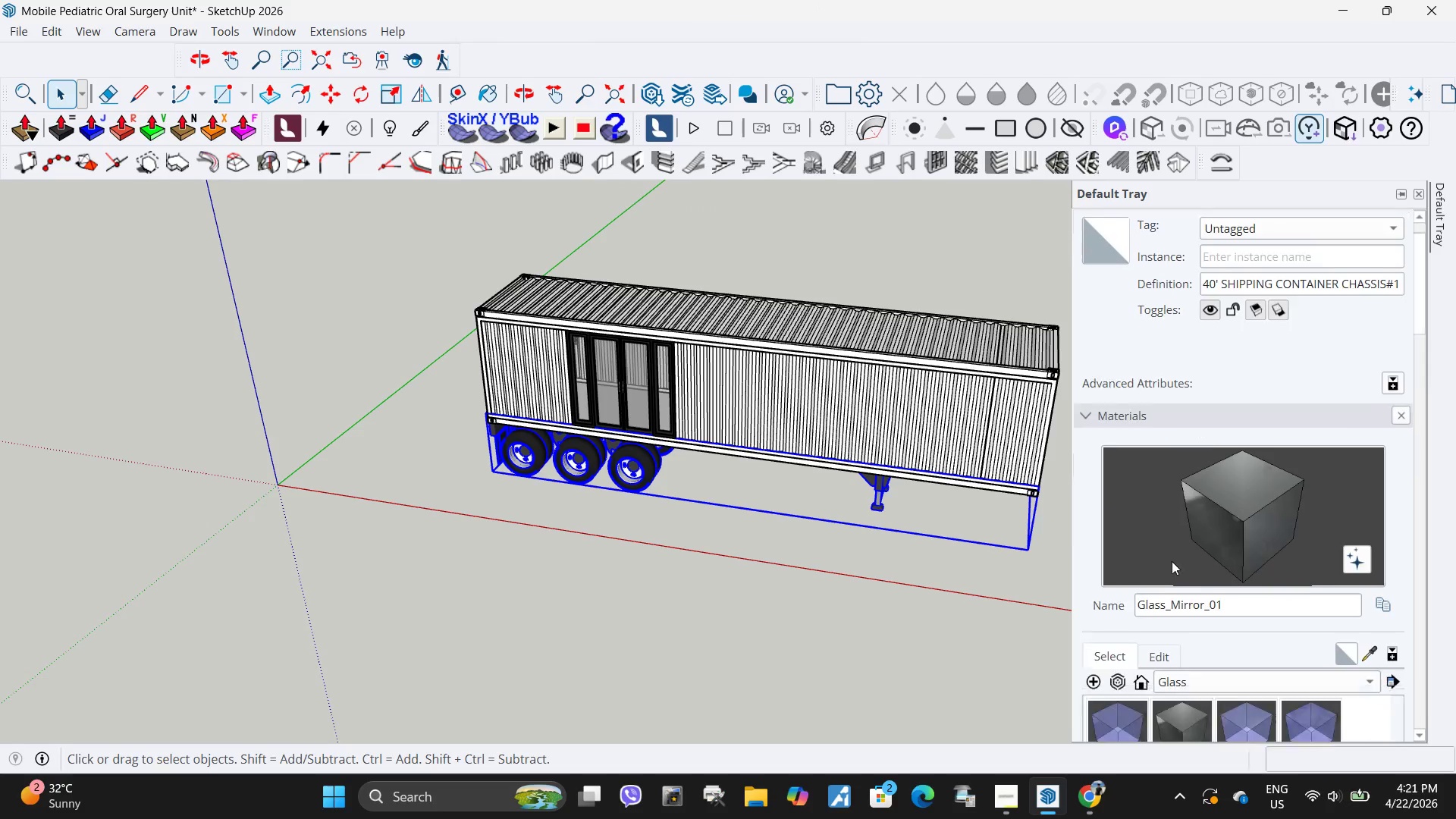 
scroll: coordinate [1159, 573], scroll_direction: down, amount: 16.0
 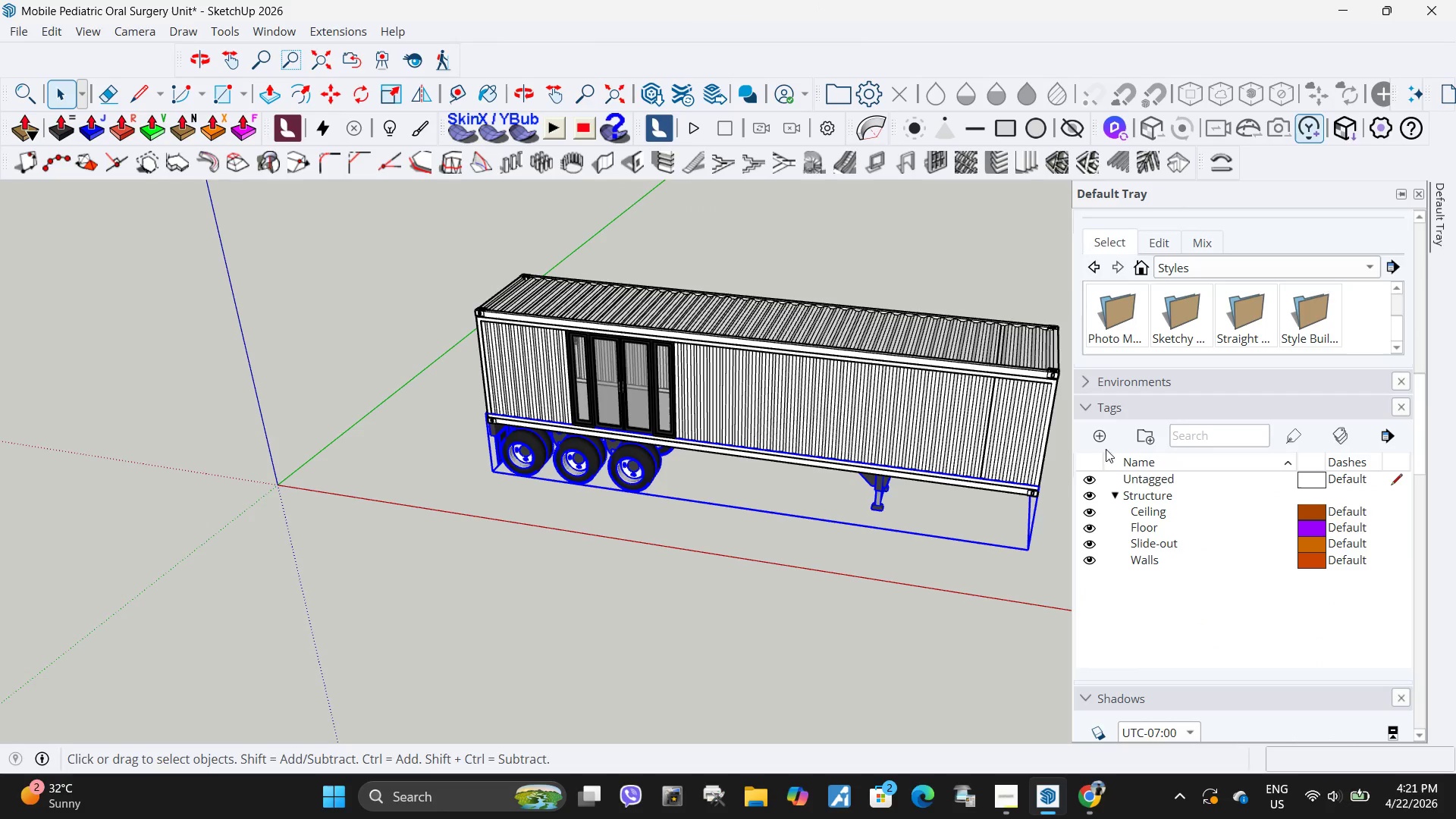 
left_click([1101, 436])
 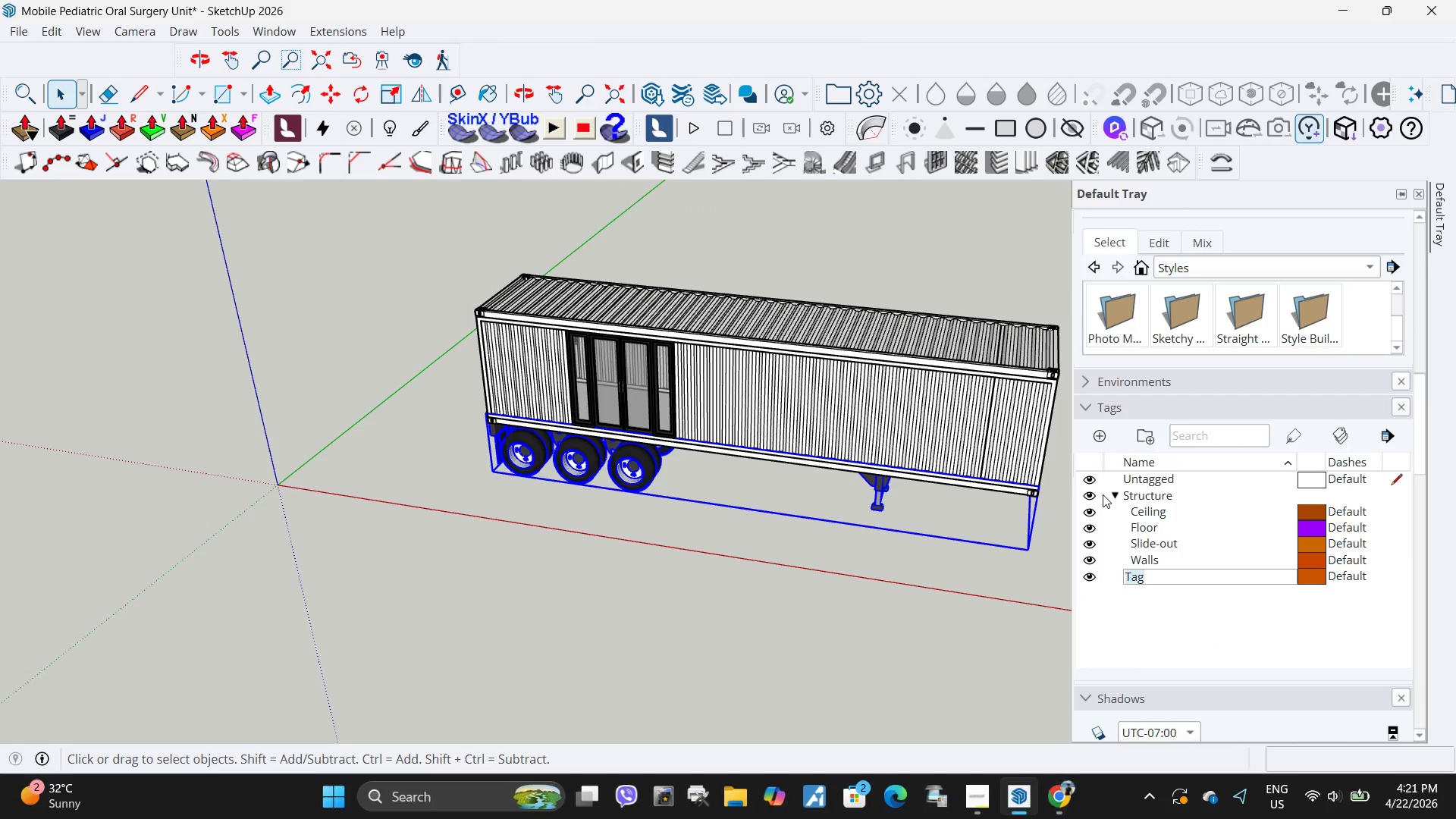 
type(Chassis)
 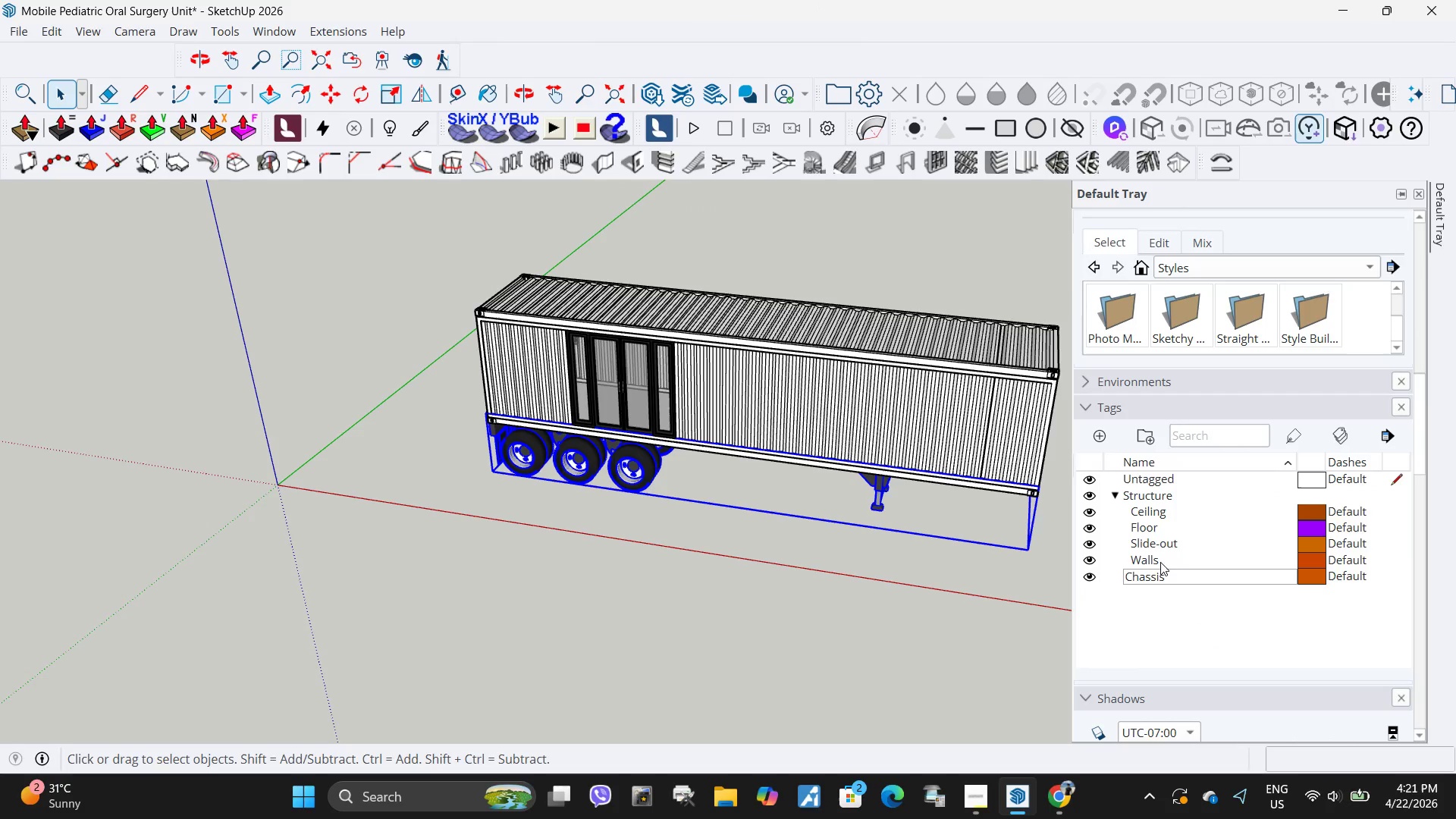 
left_click([1173, 627])
 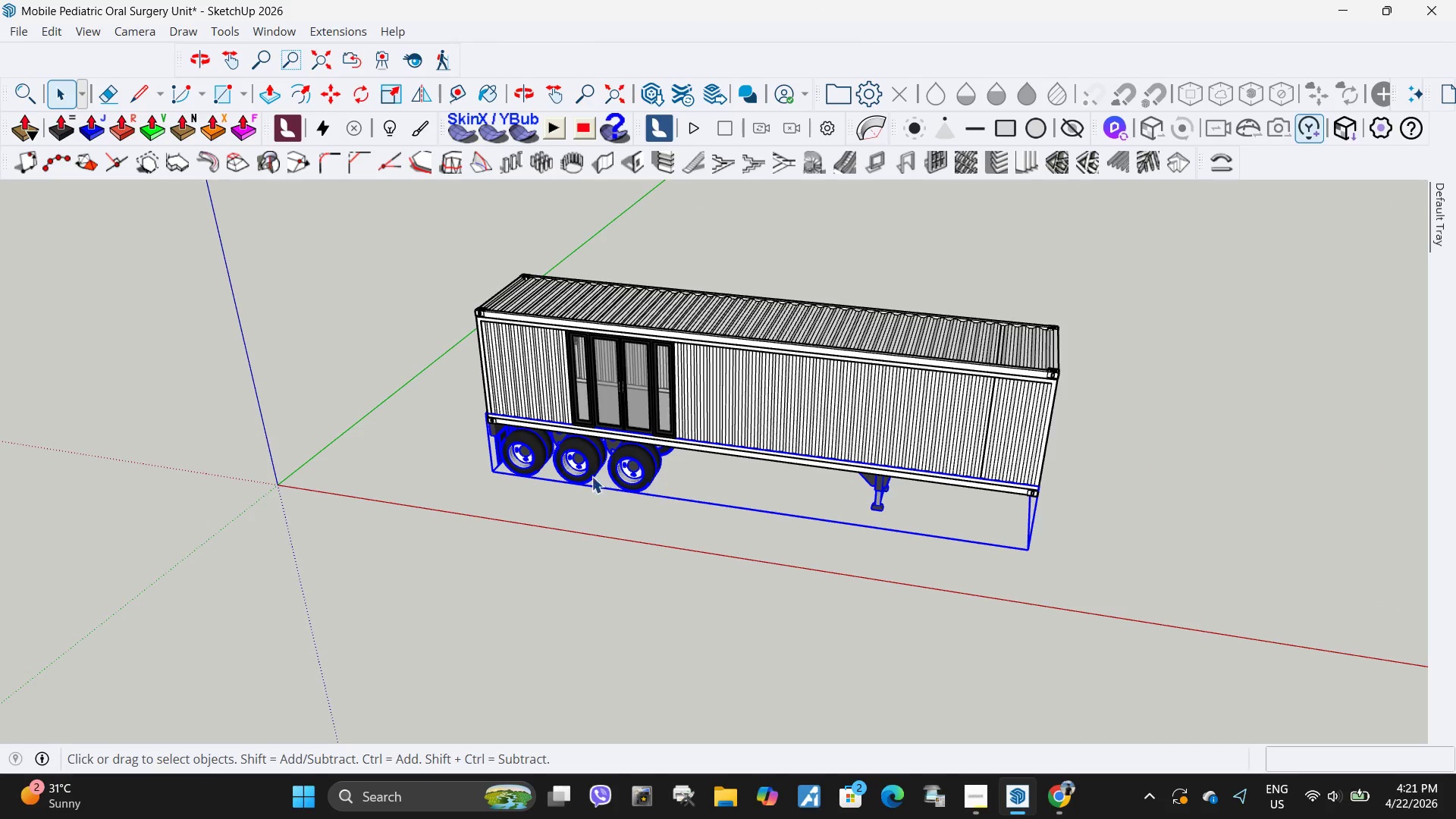 
right_click([596, 464])
 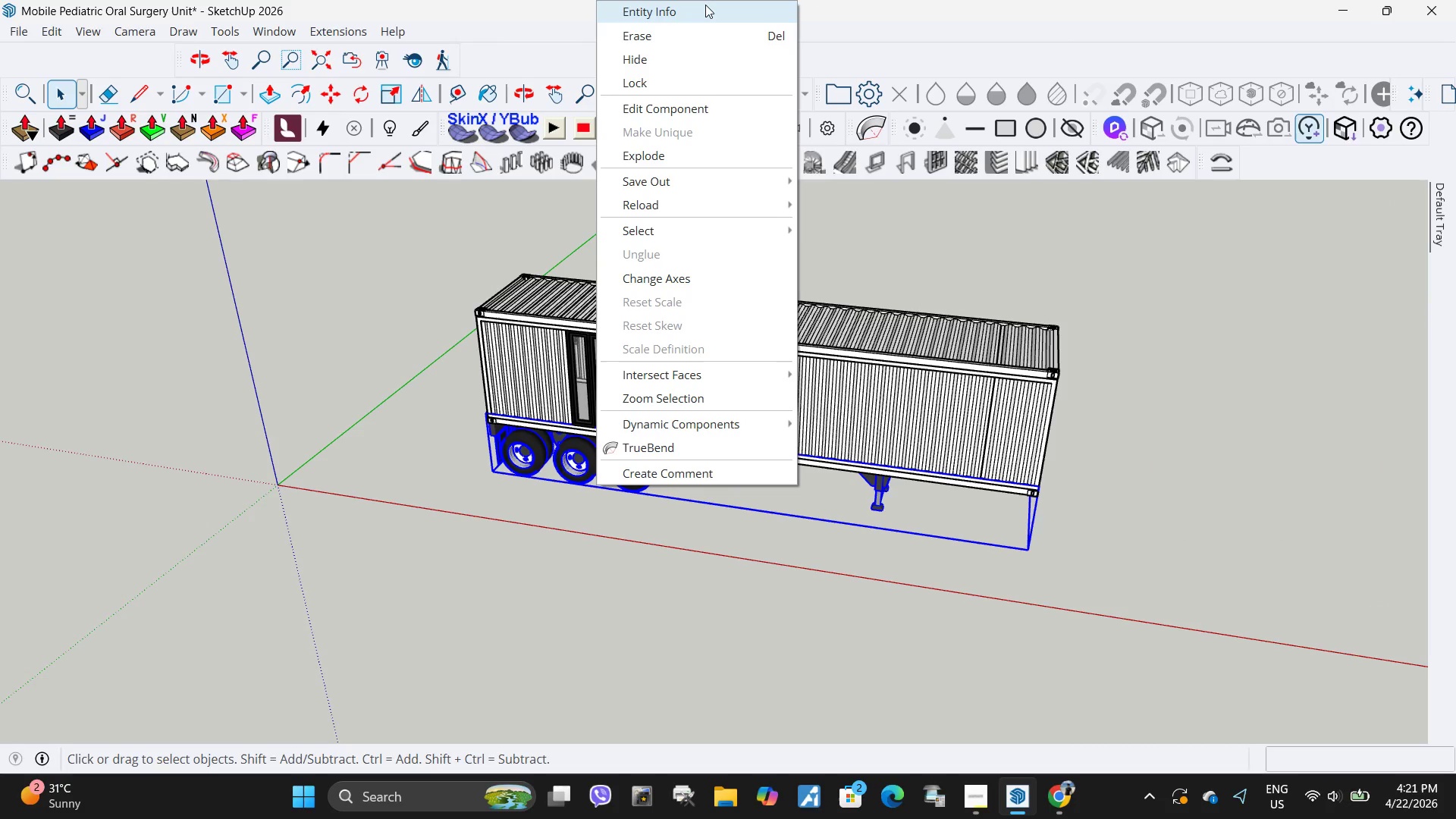 
left_click([704, 5])
 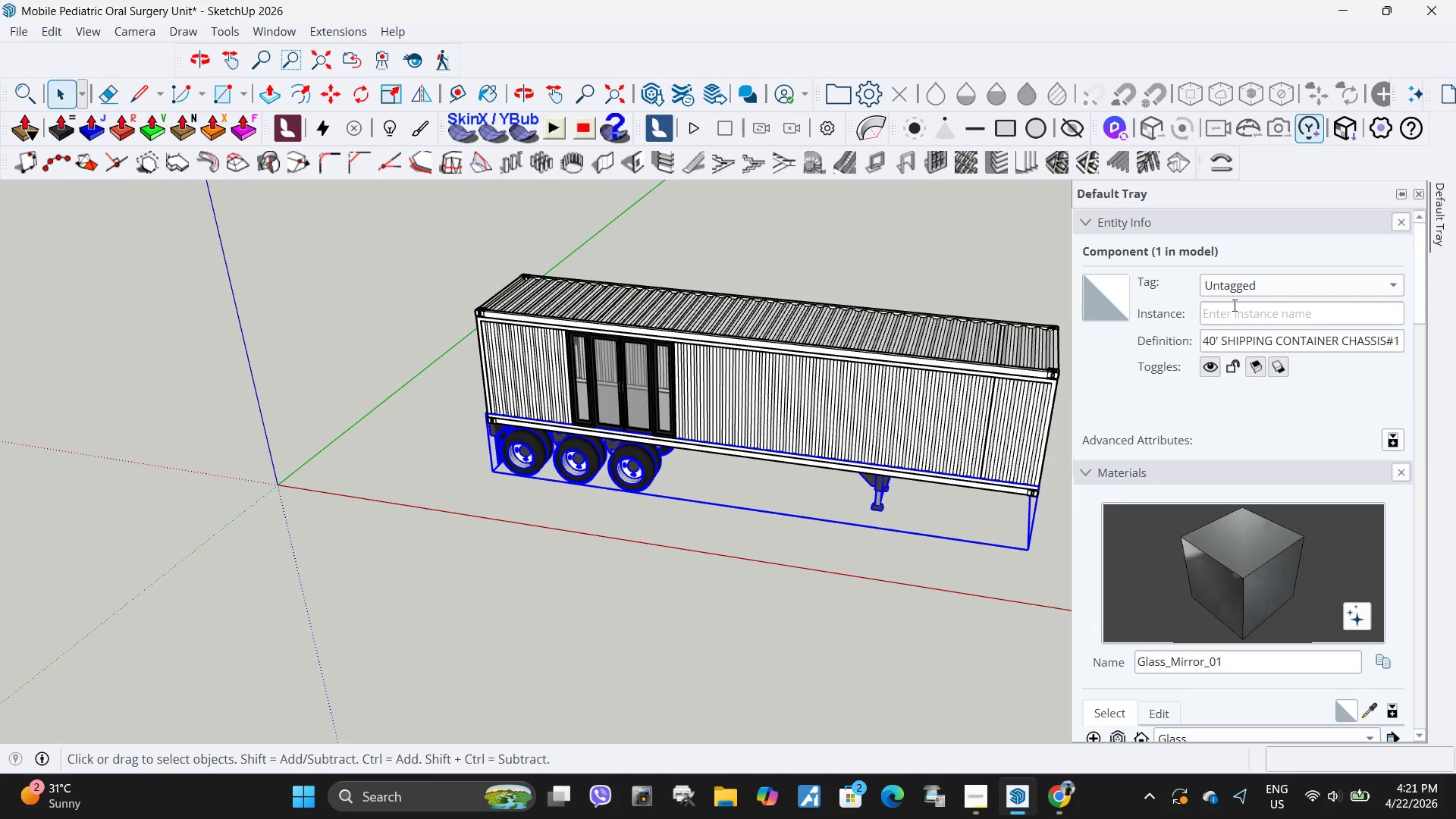 
left_click([1240, 287])
 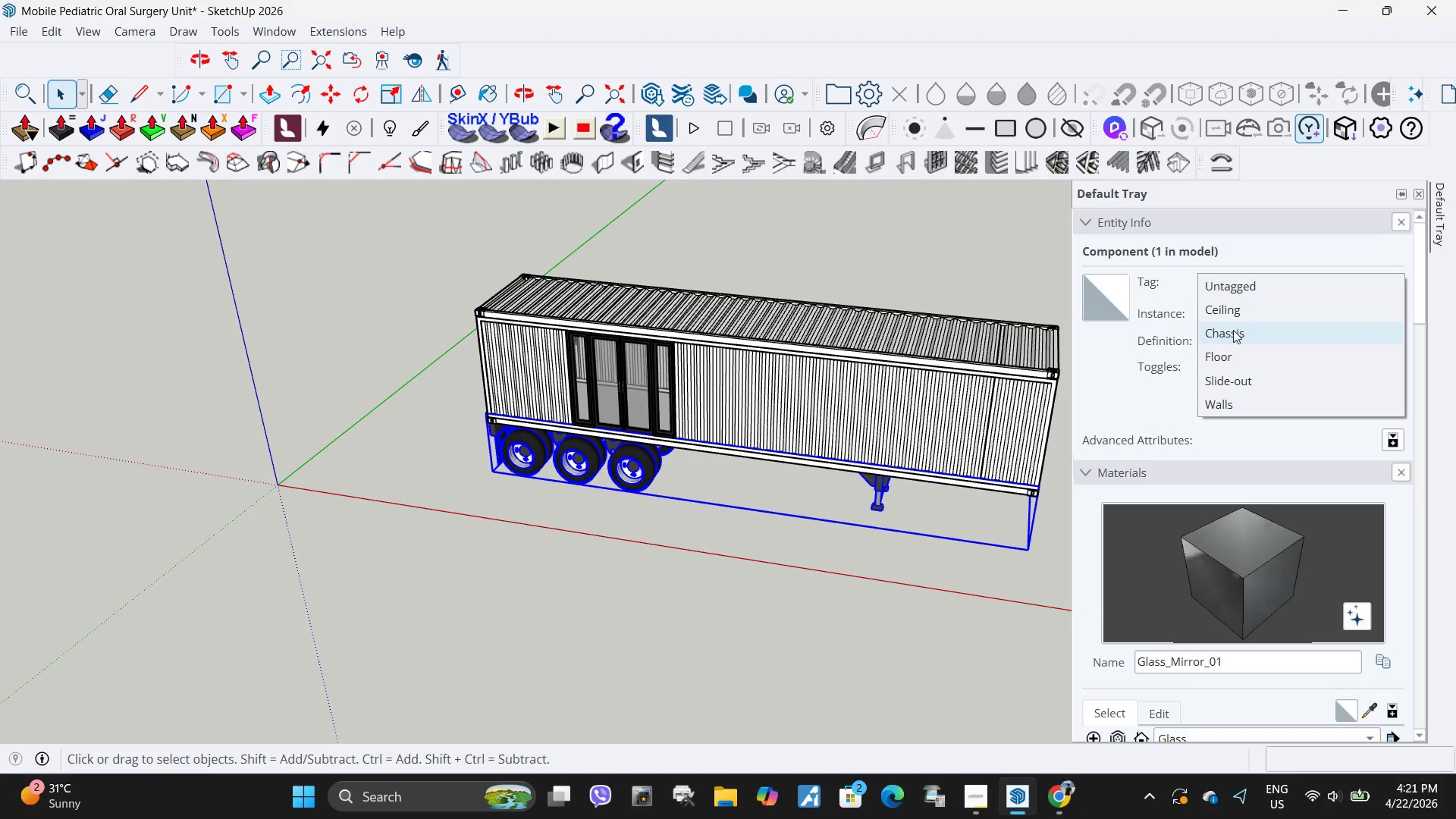 
left_click([1233, 331])
 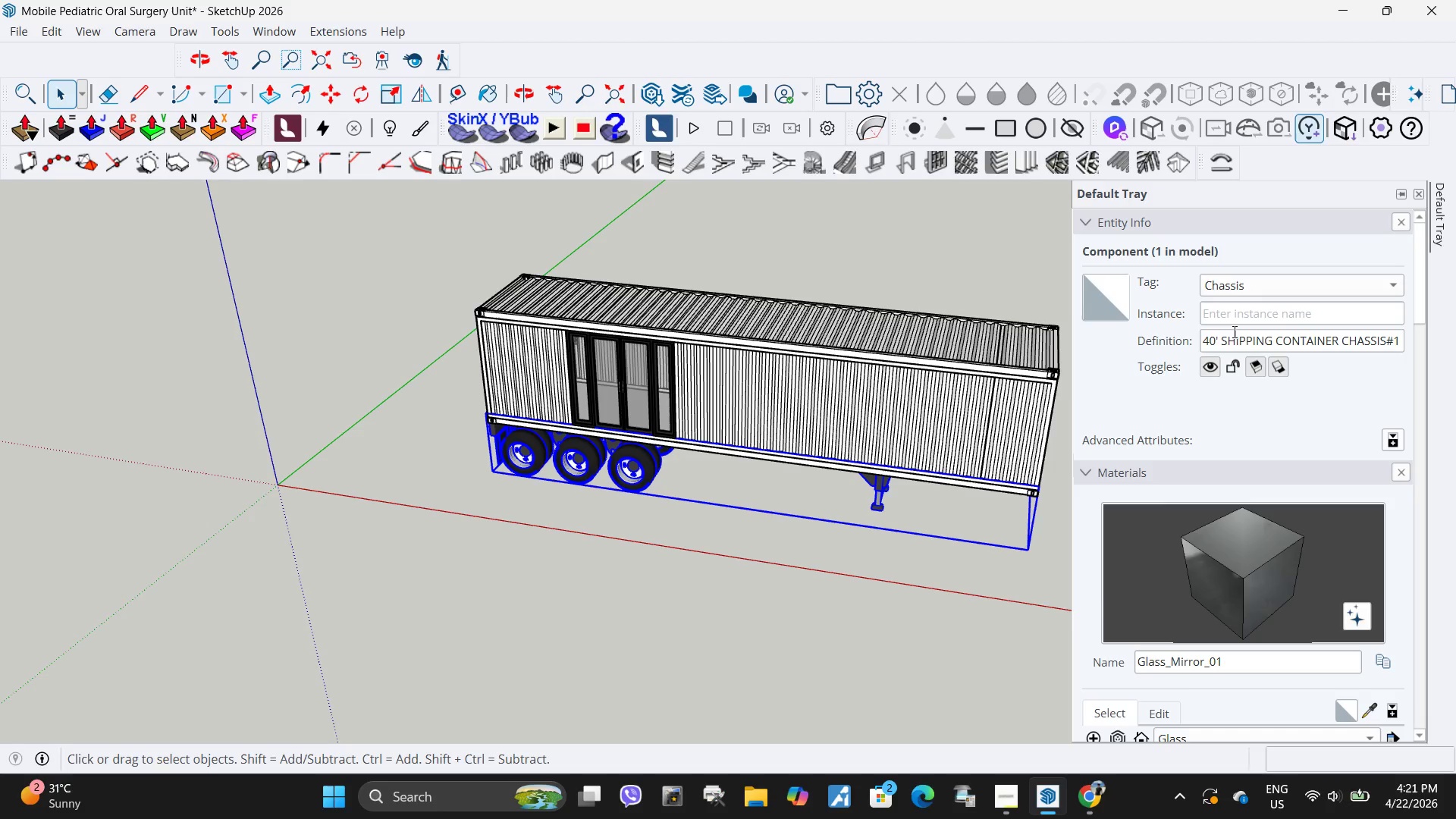 
wait(30.62)
 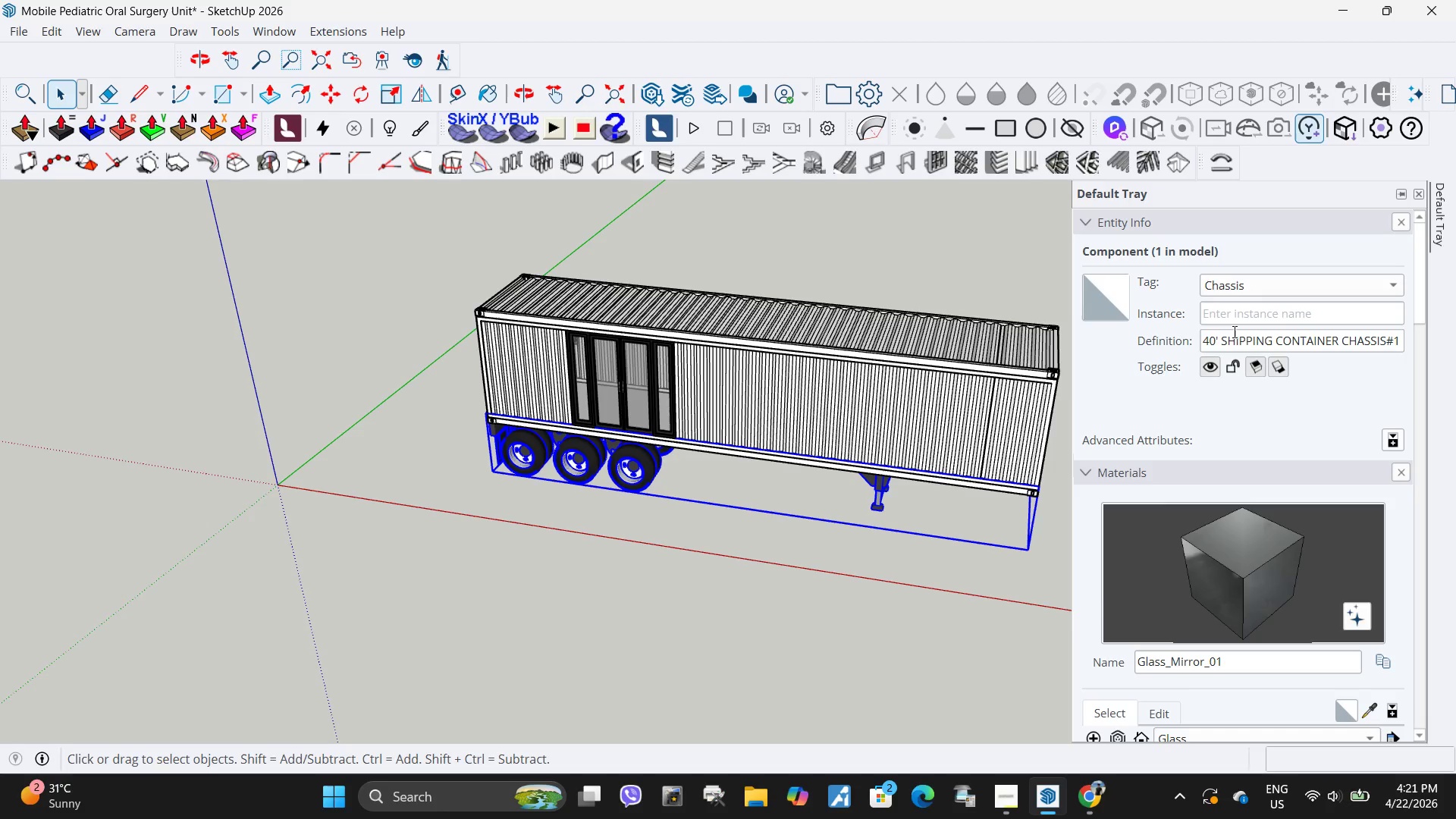 
scroll: coordinate [669, 551], scroll_direction: down, amount: 5.0
 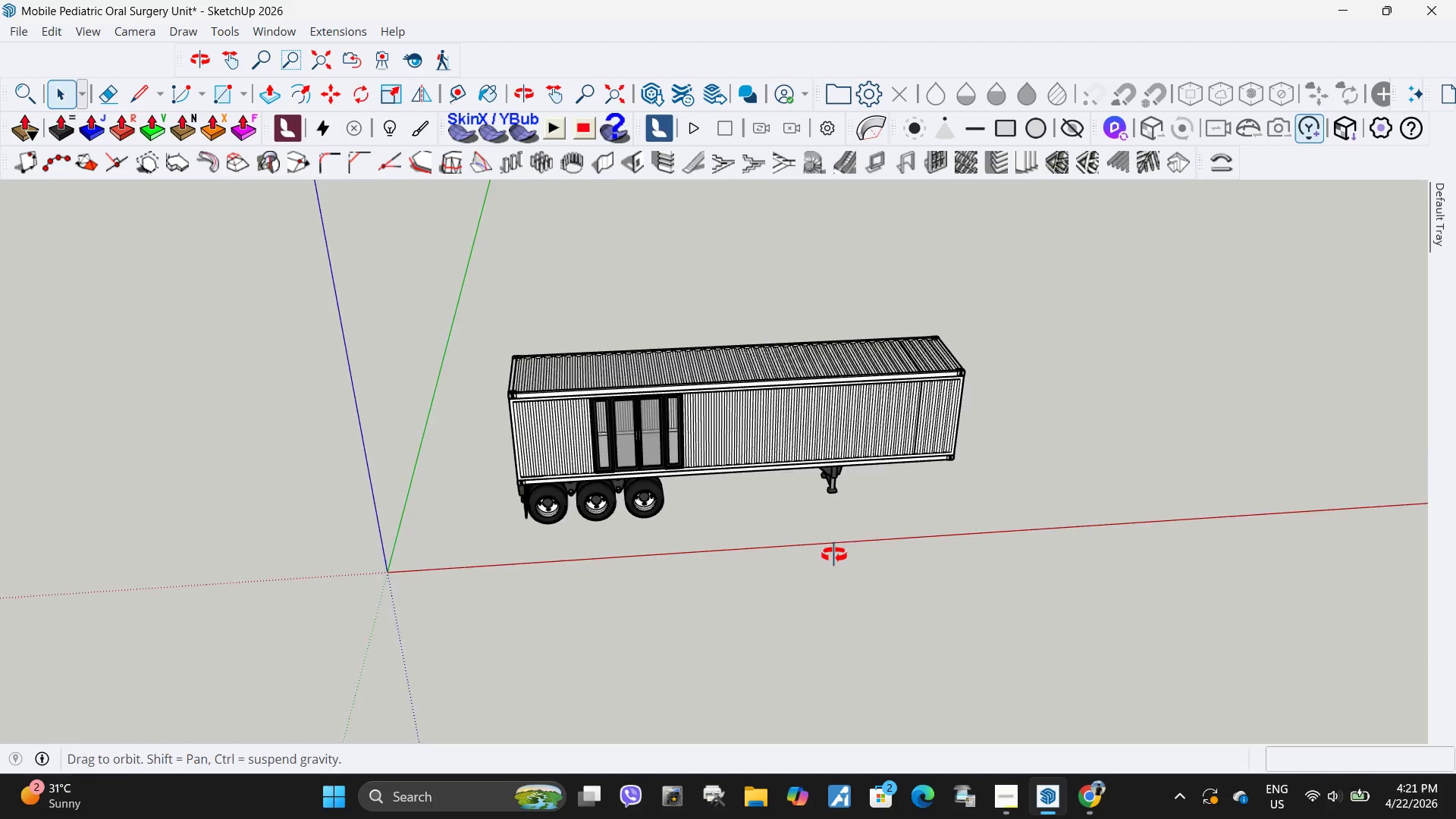 
left_click([625, 423])
 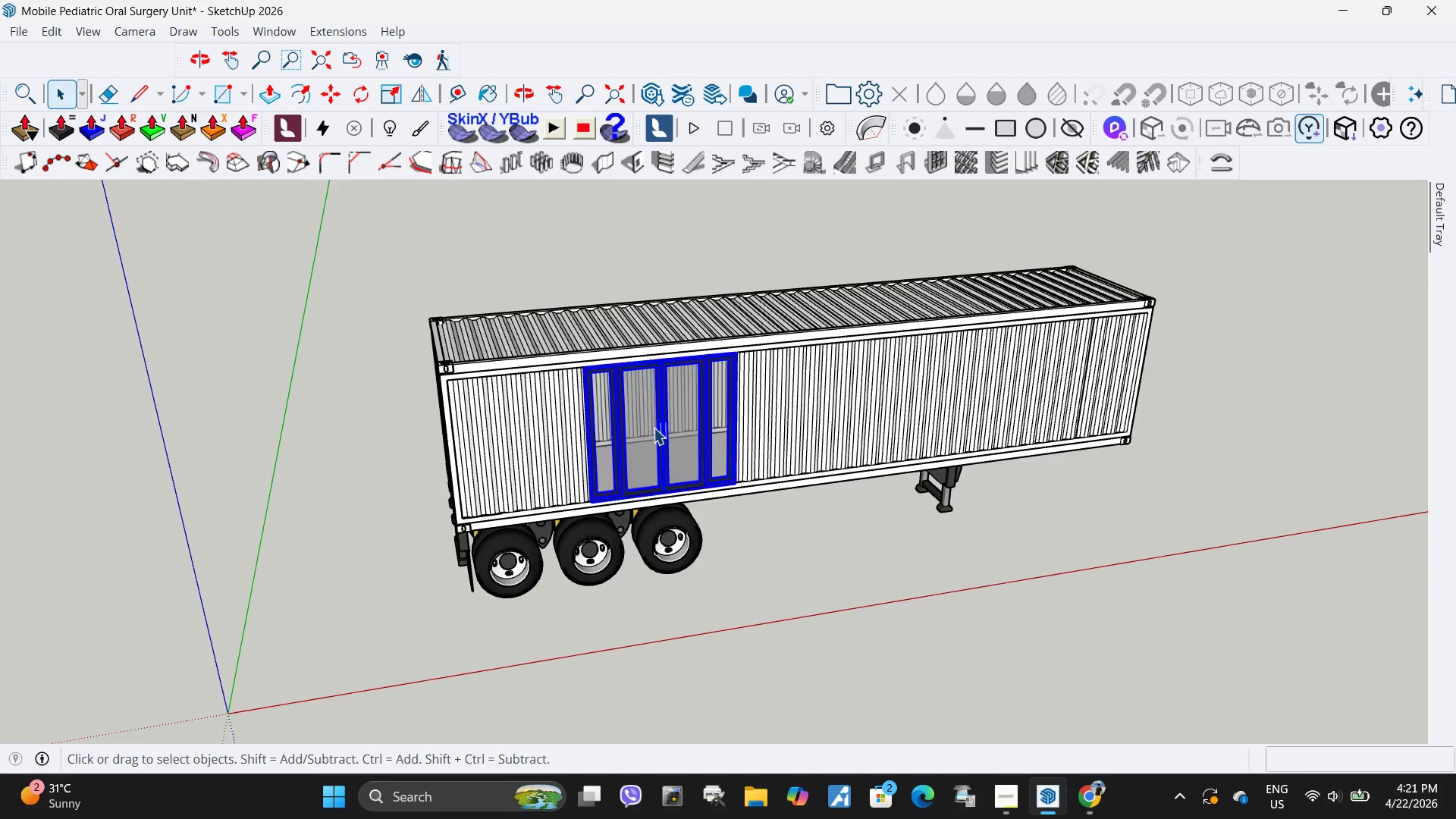 
scroll: coordinate [617, 443], scroll_direction: up, amount: 5.0
 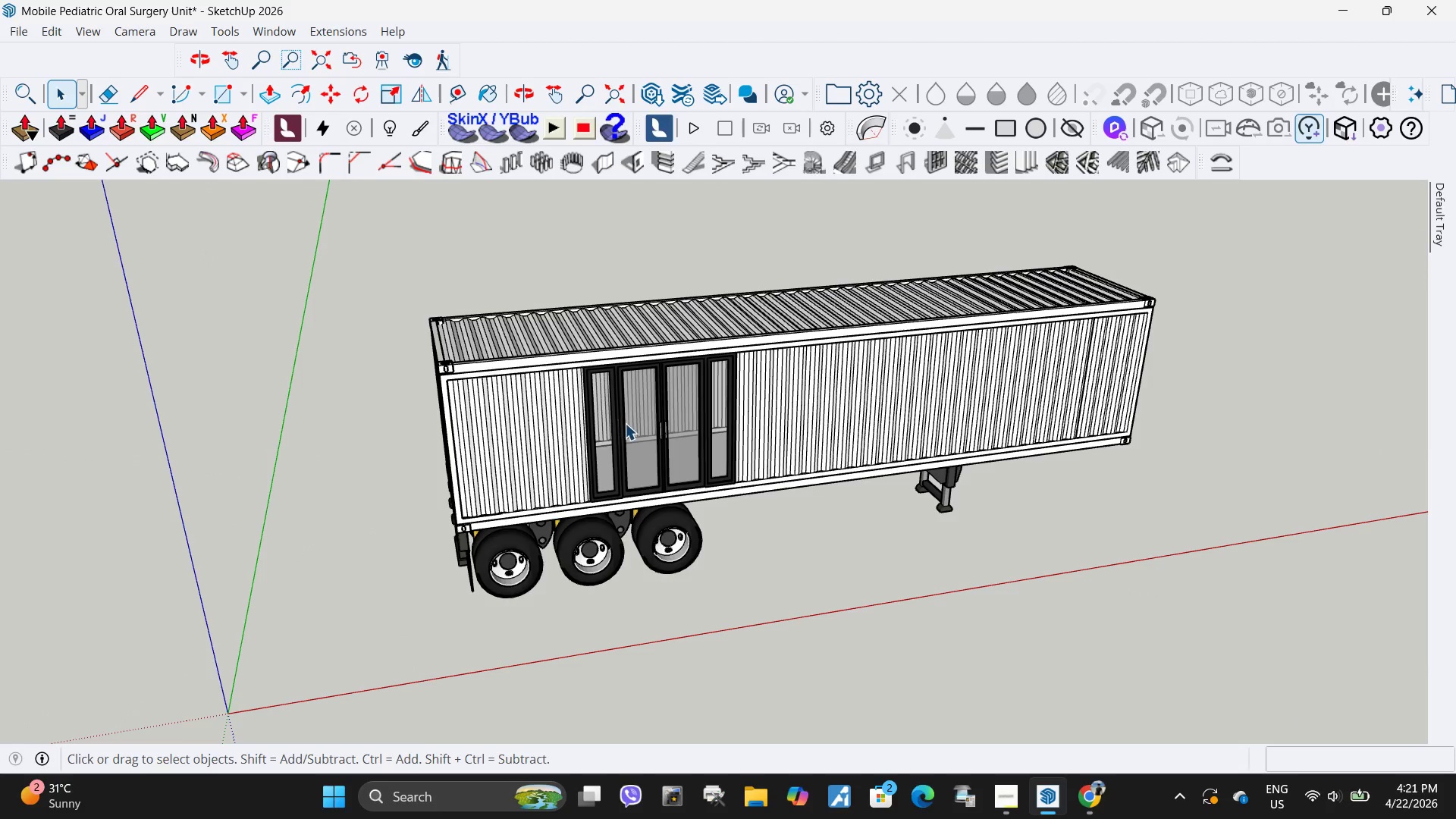 
scroll: coordinate [654, 428], scroll_direction: down, amount: 3.0
 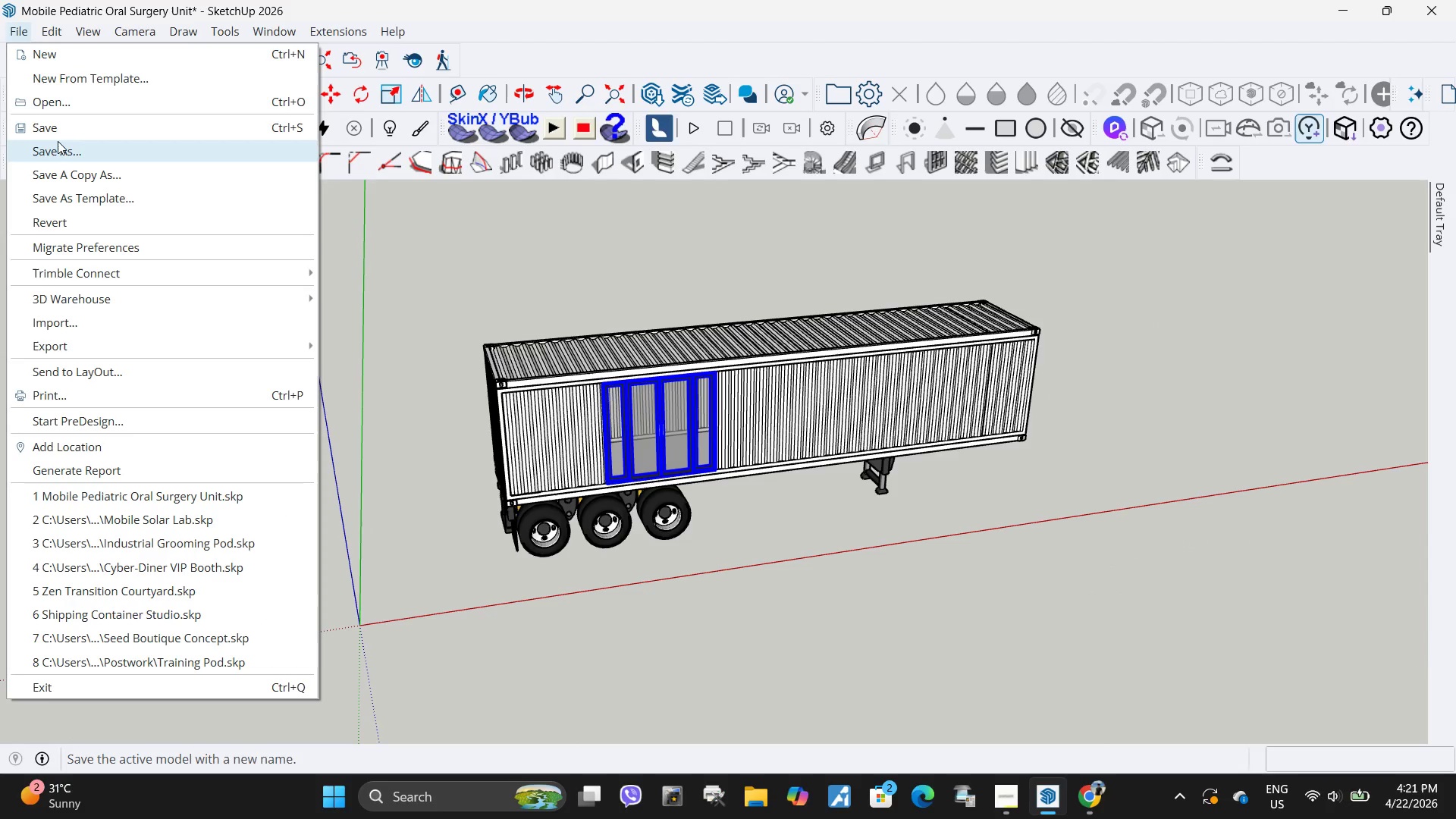 
left_click([57, 129])
 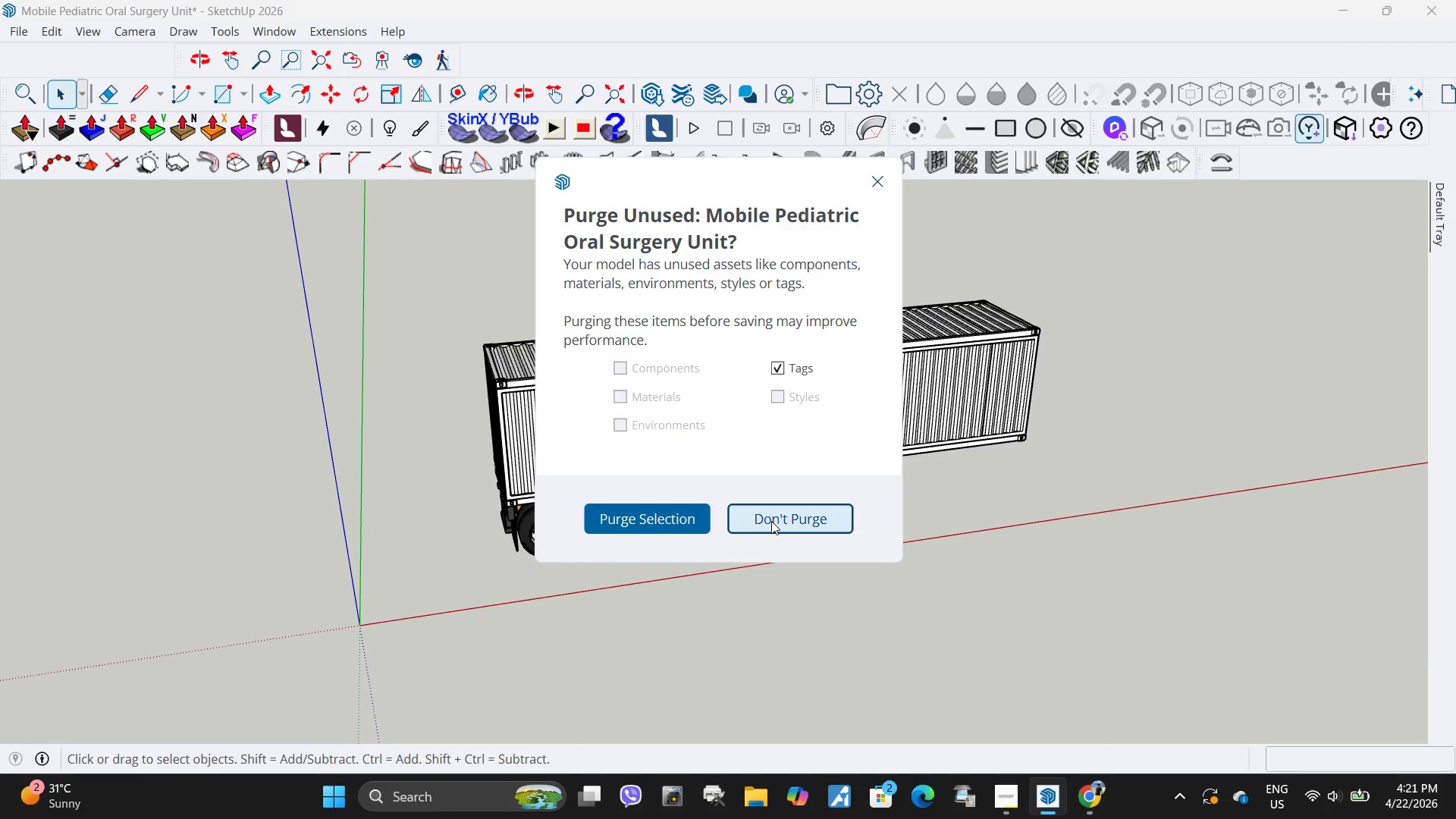 
left_click([675, 526])
 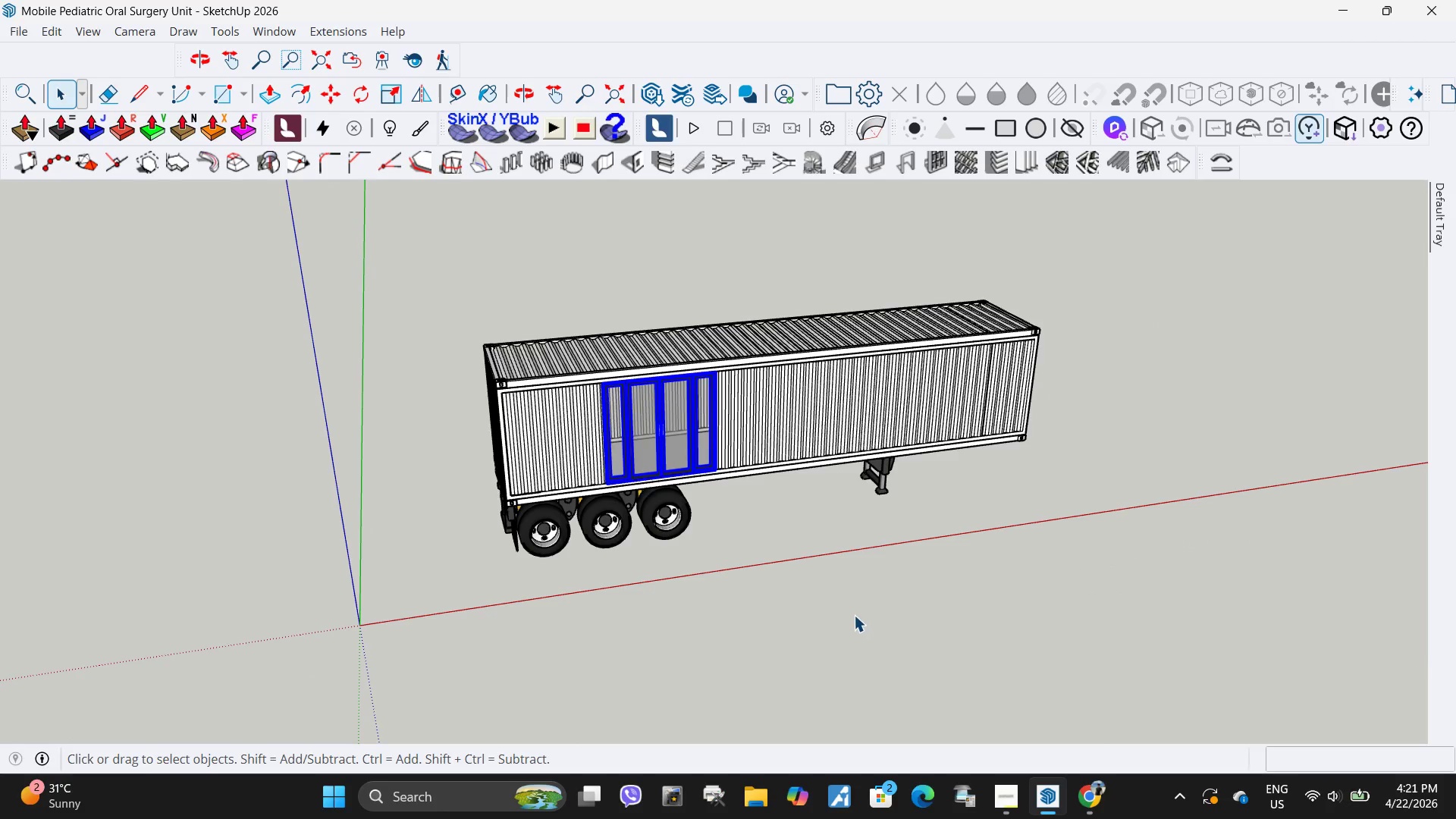 
scroll: coordinate [703, 505], scroll_direction: down, amount: 3.0
 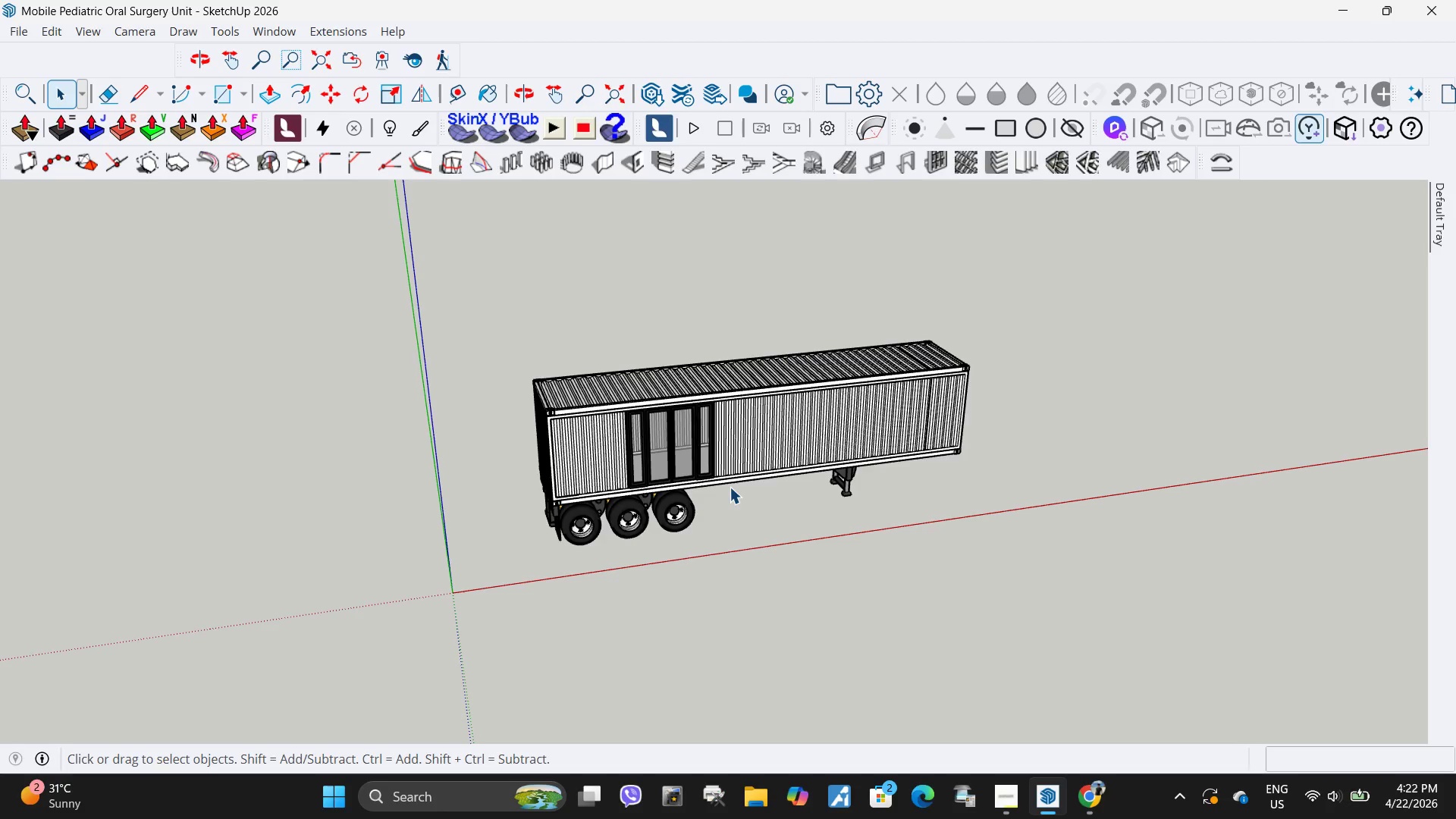 
wait(38.6)
 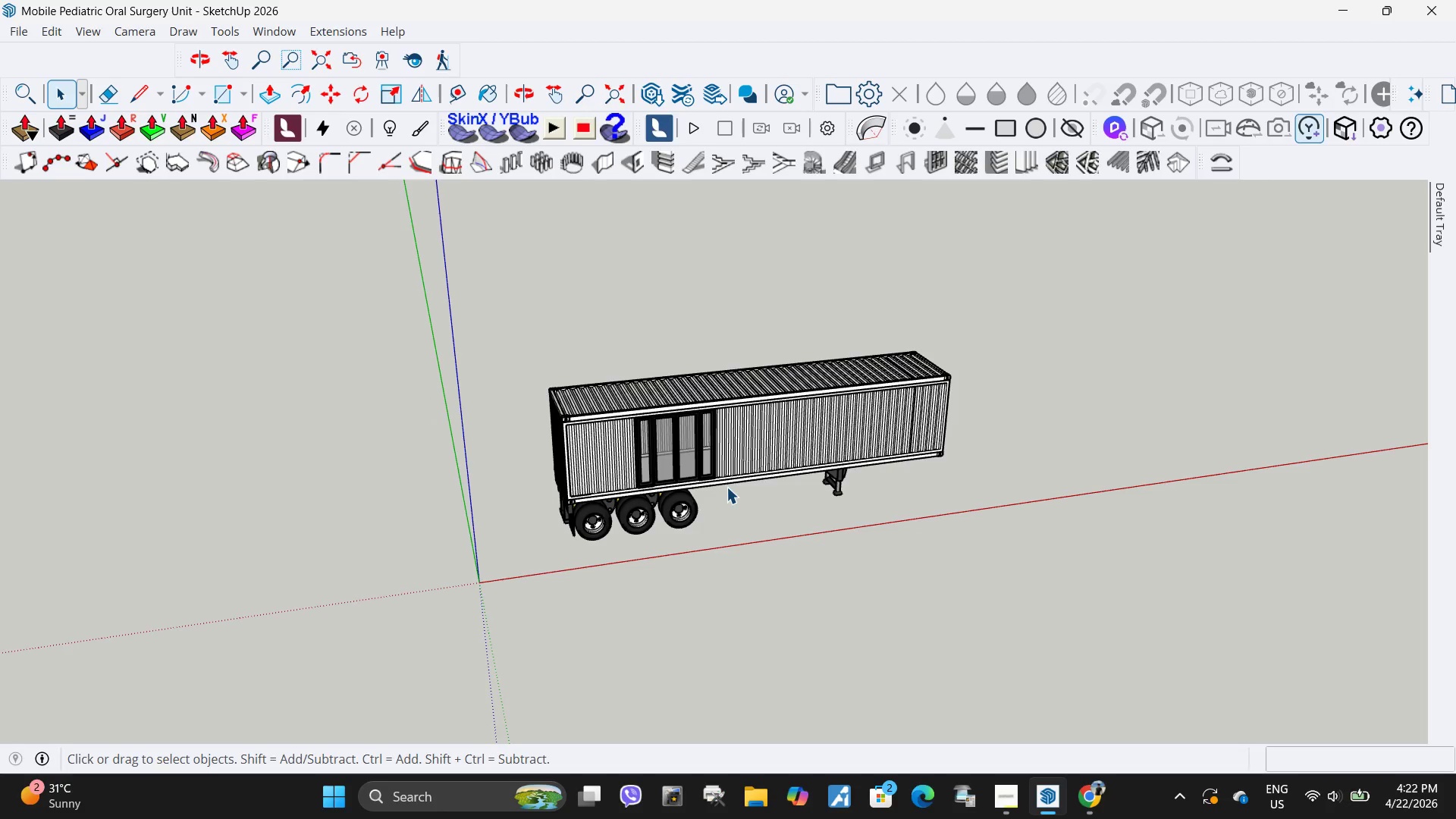 
left_click([726, 487])
 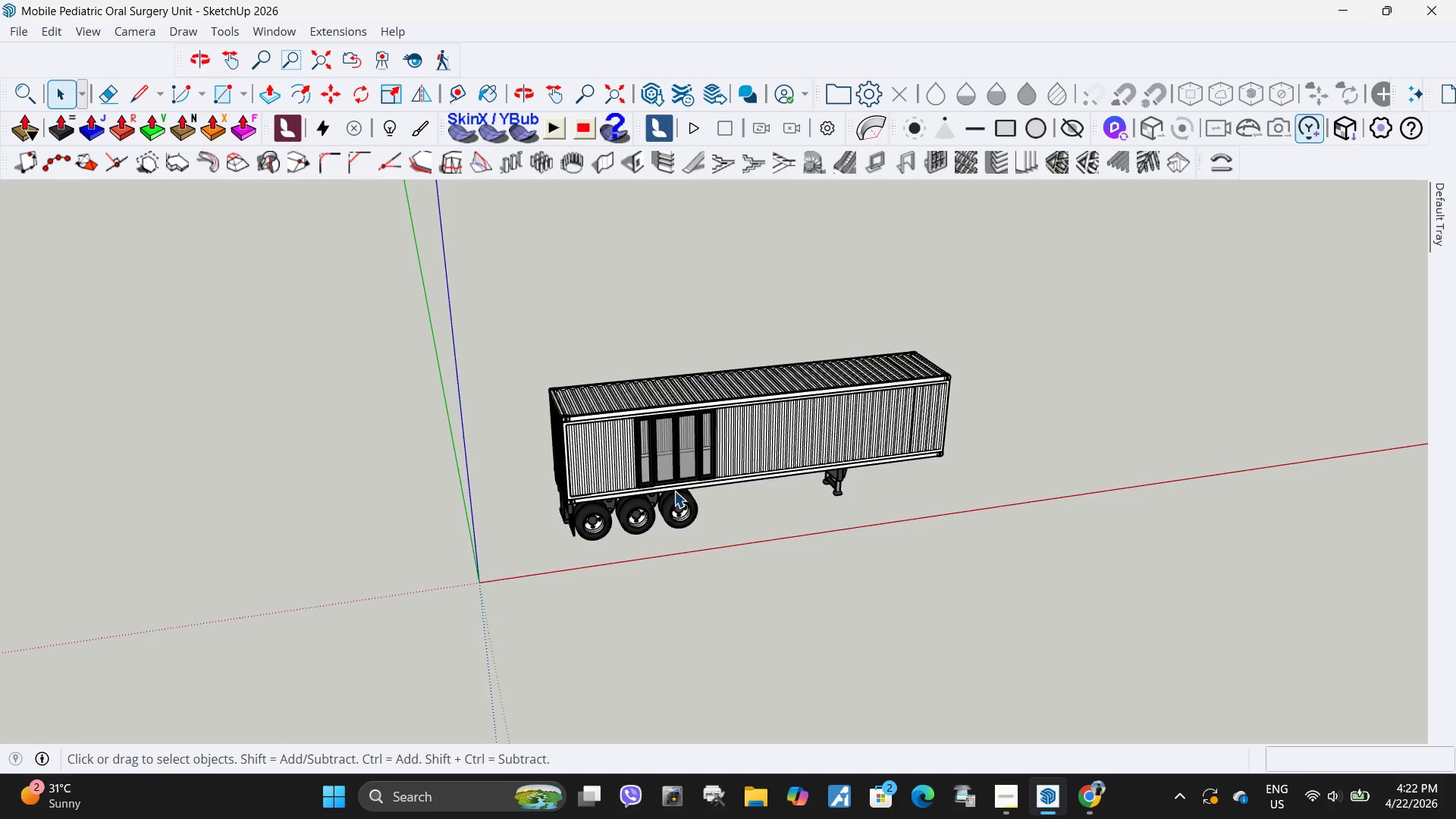 
scroll: coordinate [730, 487], scroll_direction: down, amount: 1.0
 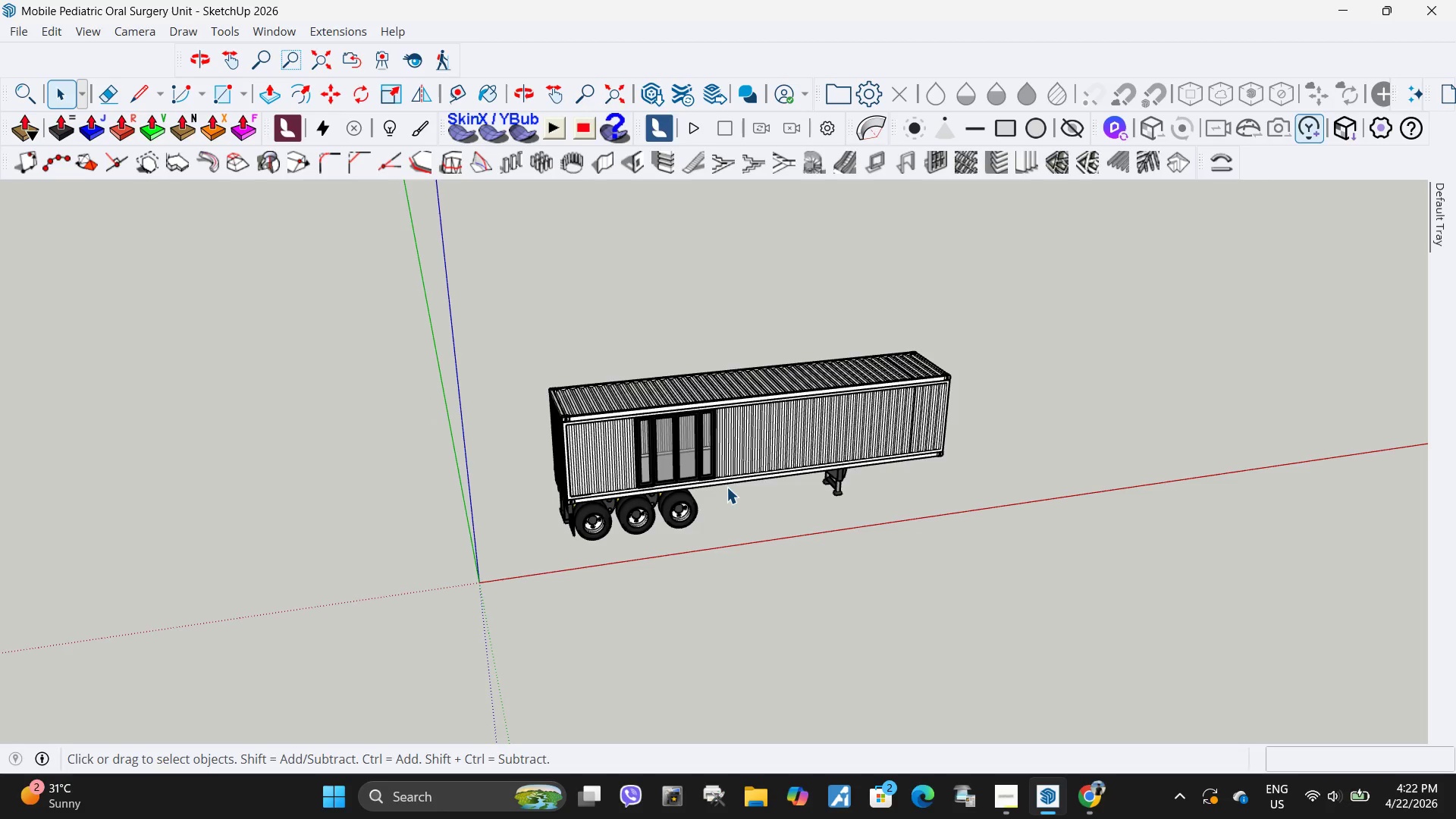 
scroll: coordinate [654, 504], scroll_direction: up, amount: 8.0
 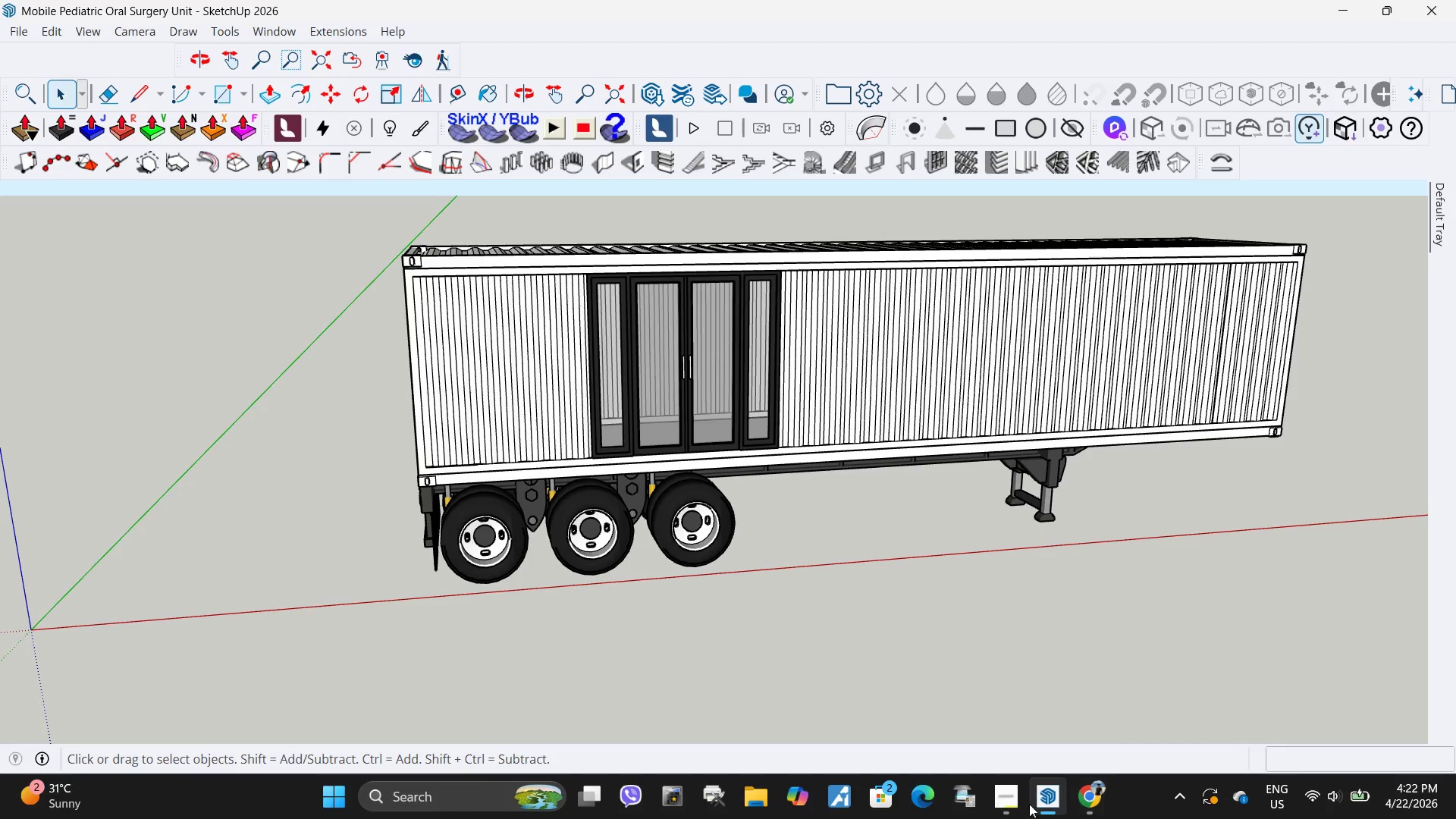 
left_click([997, 809])